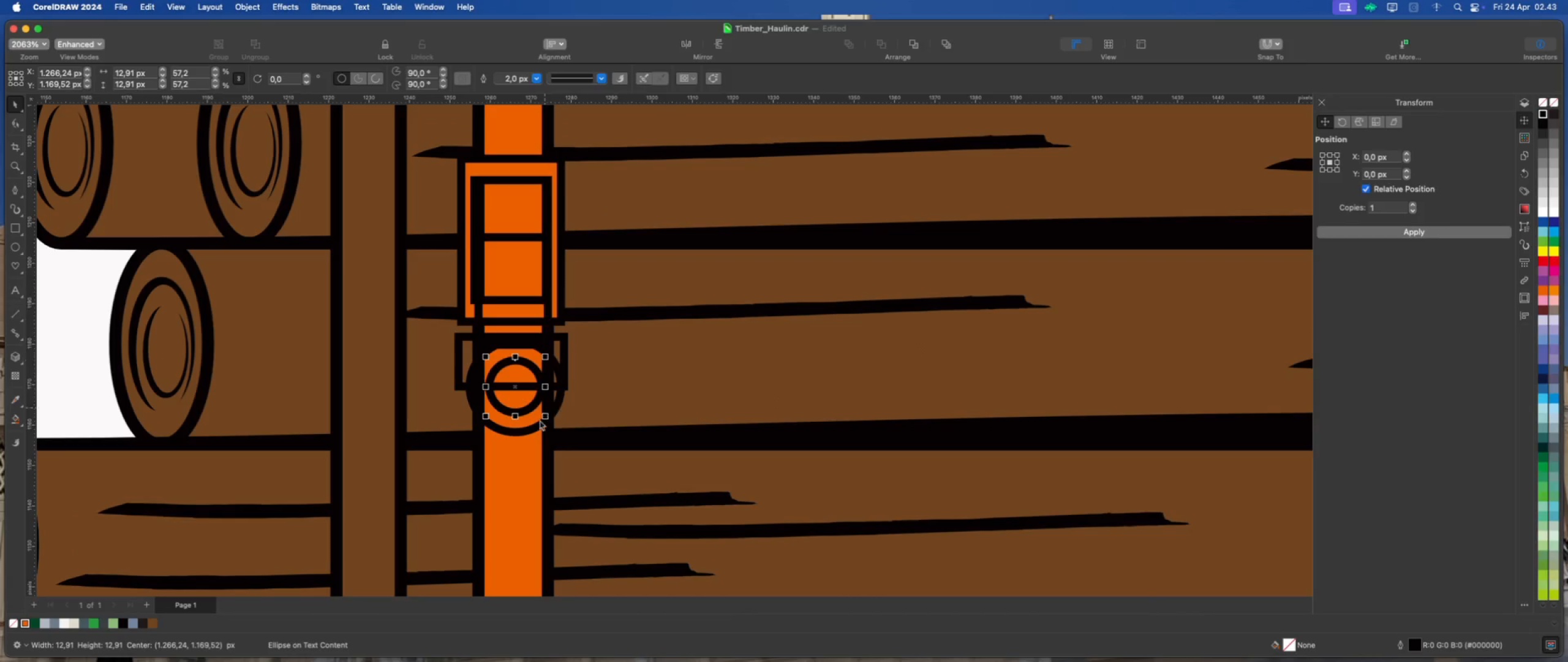 
hold_key(key=ShiftLeft, duration=2.31)
 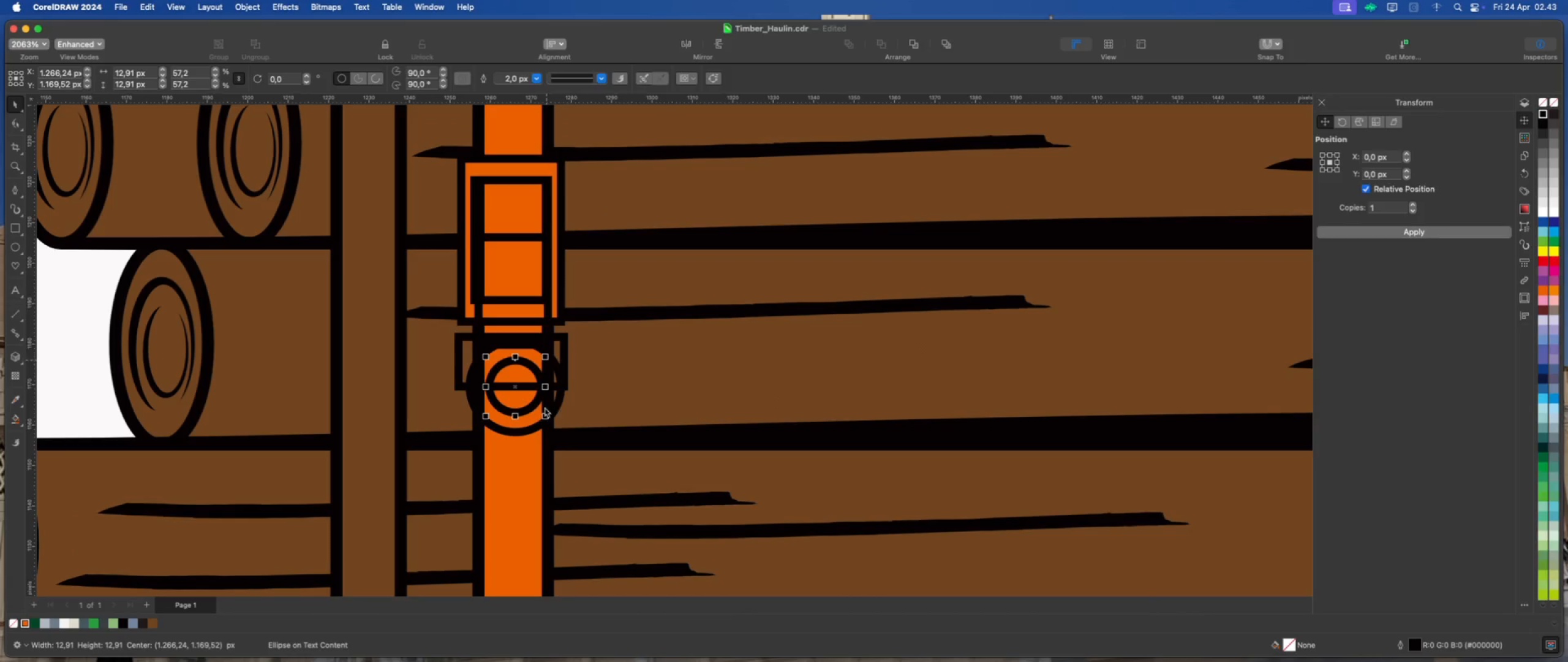 
hold_key(key=ShiftLeft, duration=0.78)
left_click([524, 425])
 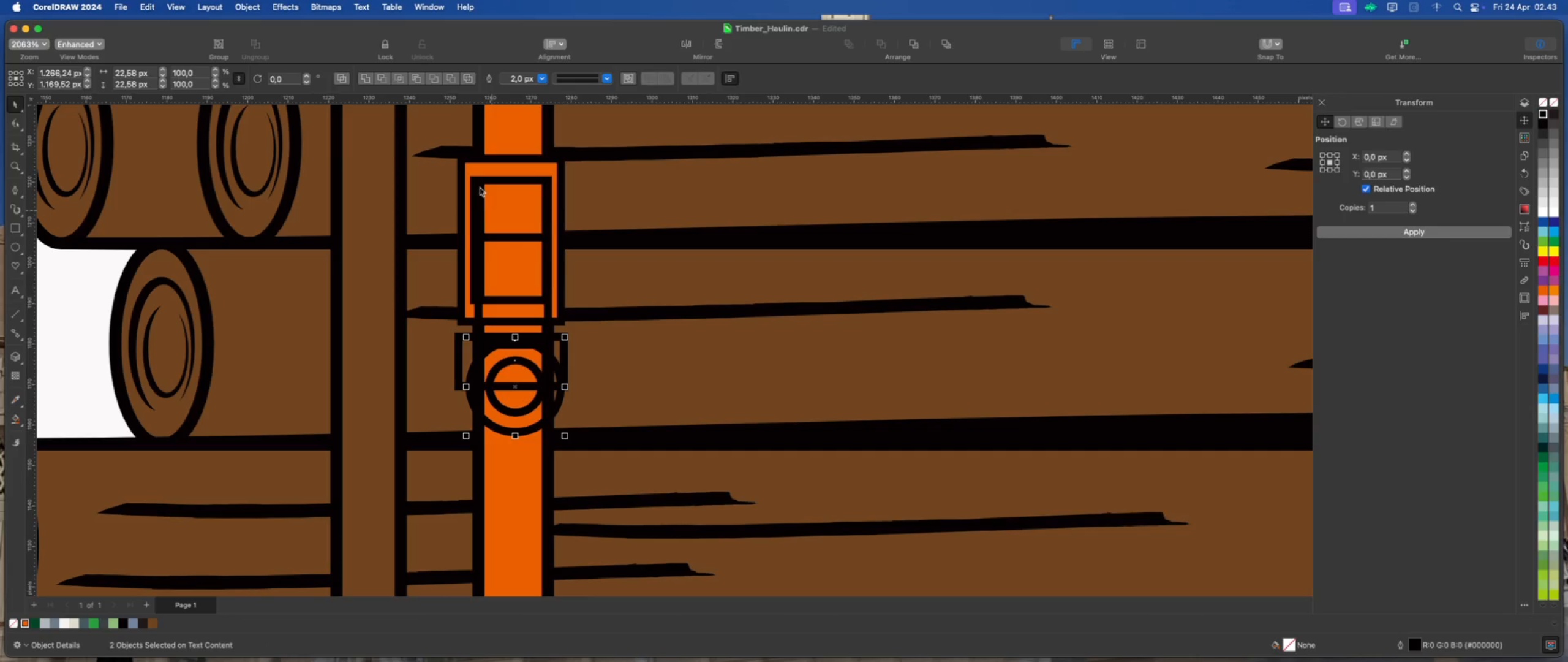 
left_click([453, 78])
 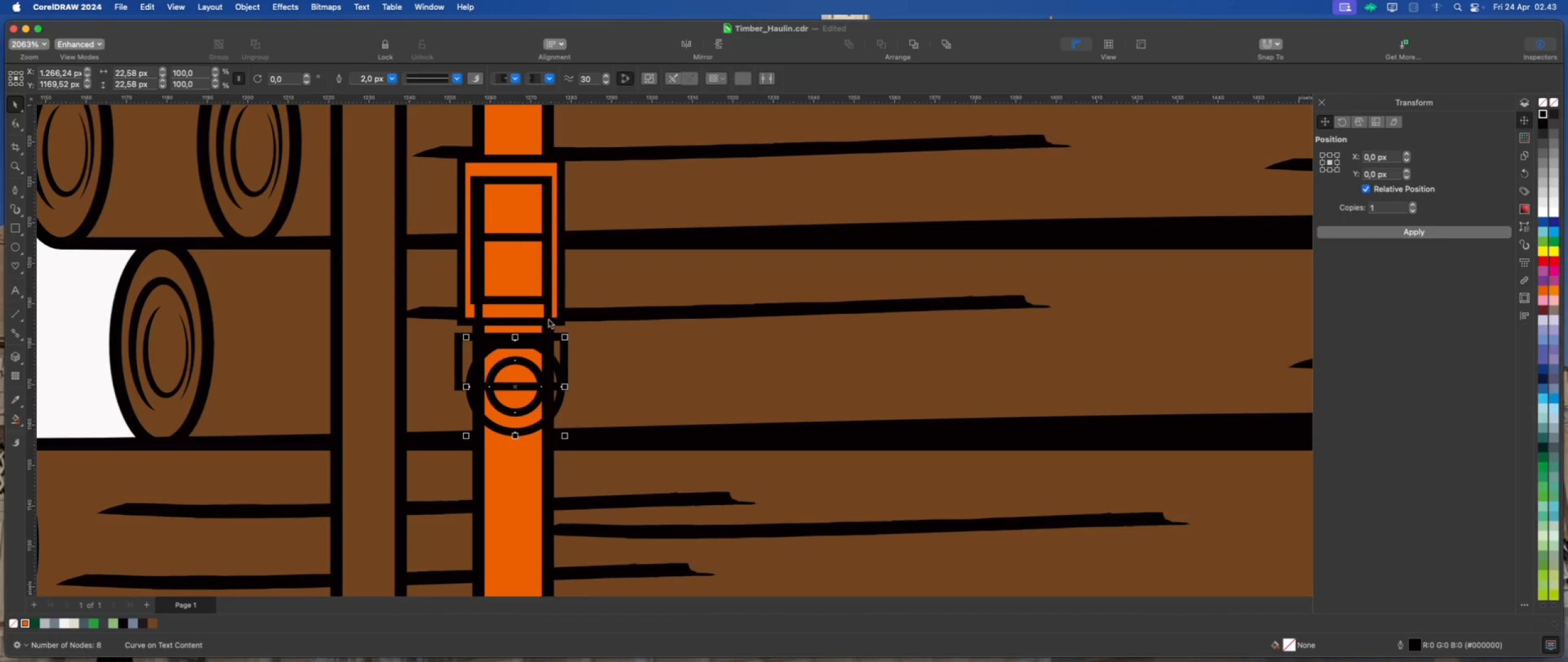 
scroll: coordinate [571, 388], scroll_direction: up, amount: 3.0
 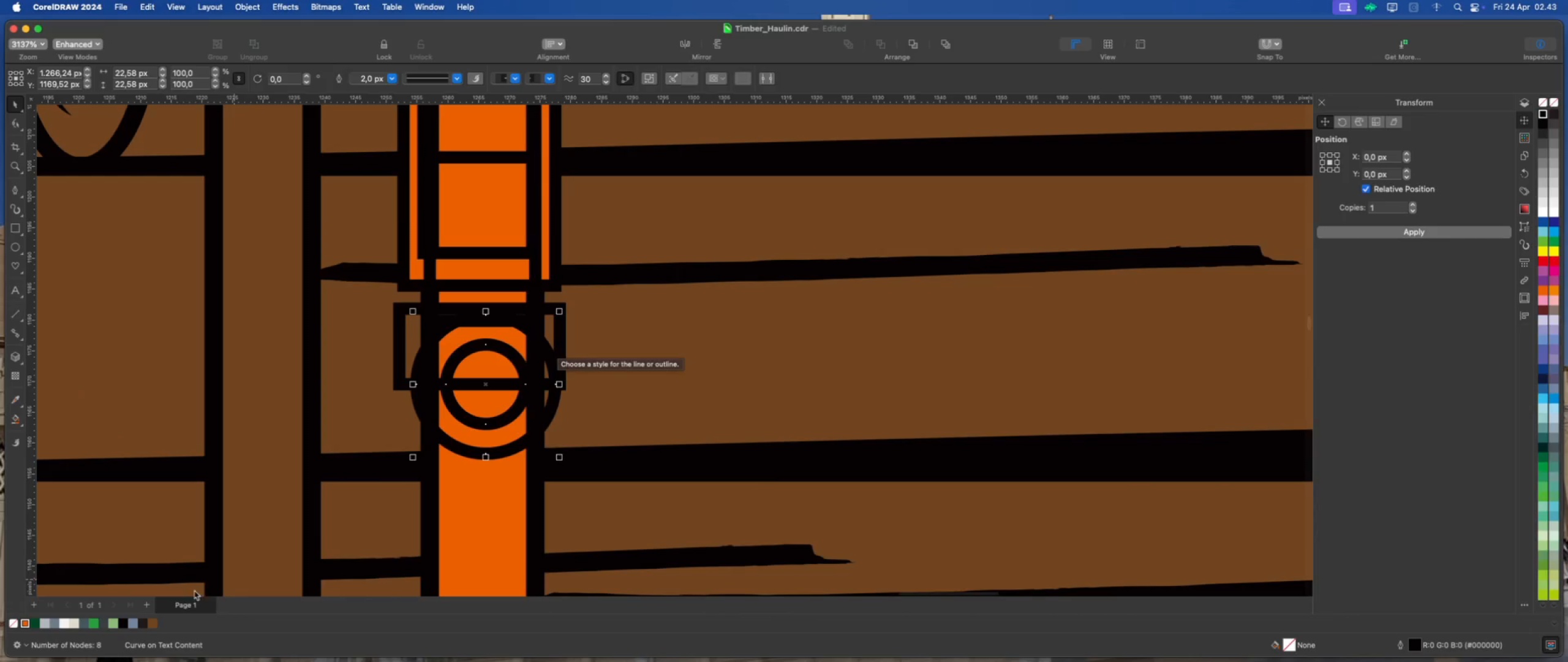 
left_click([124, 625])
 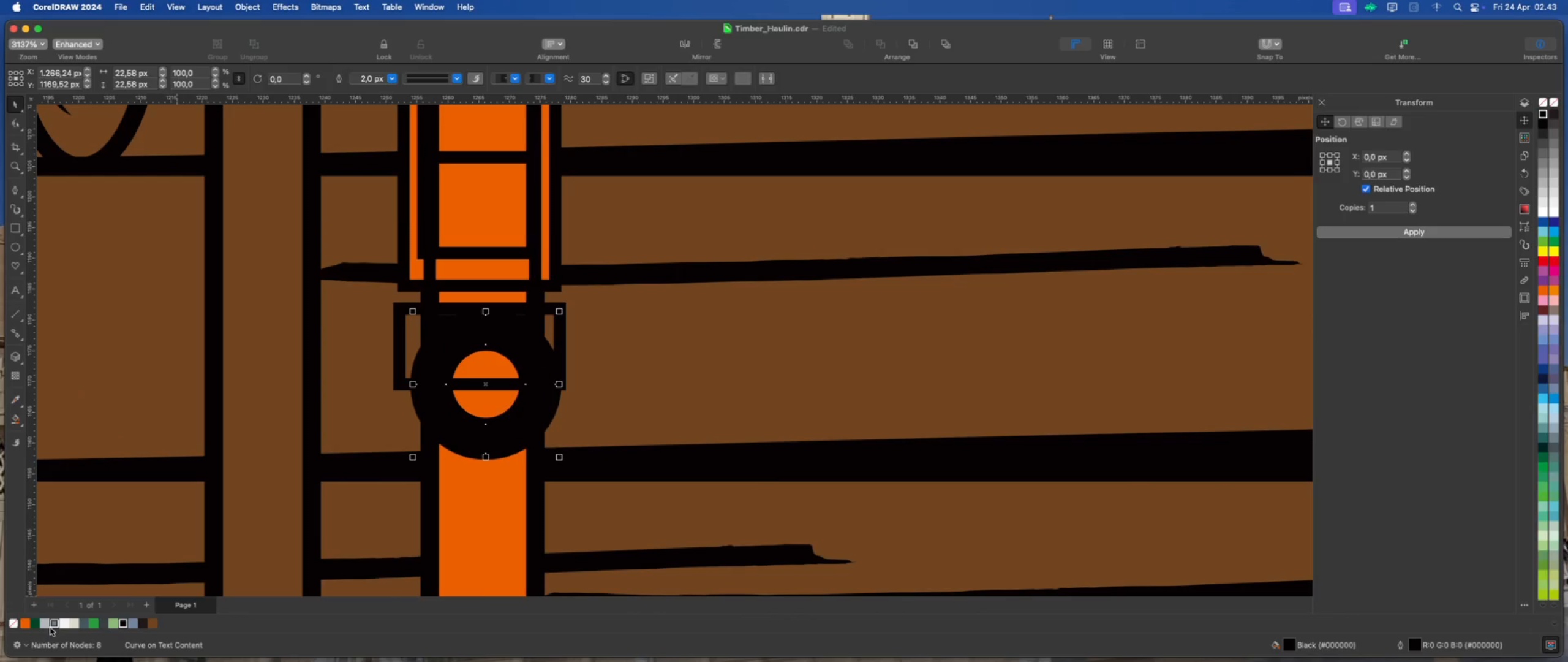 
right_click([13, 623])
 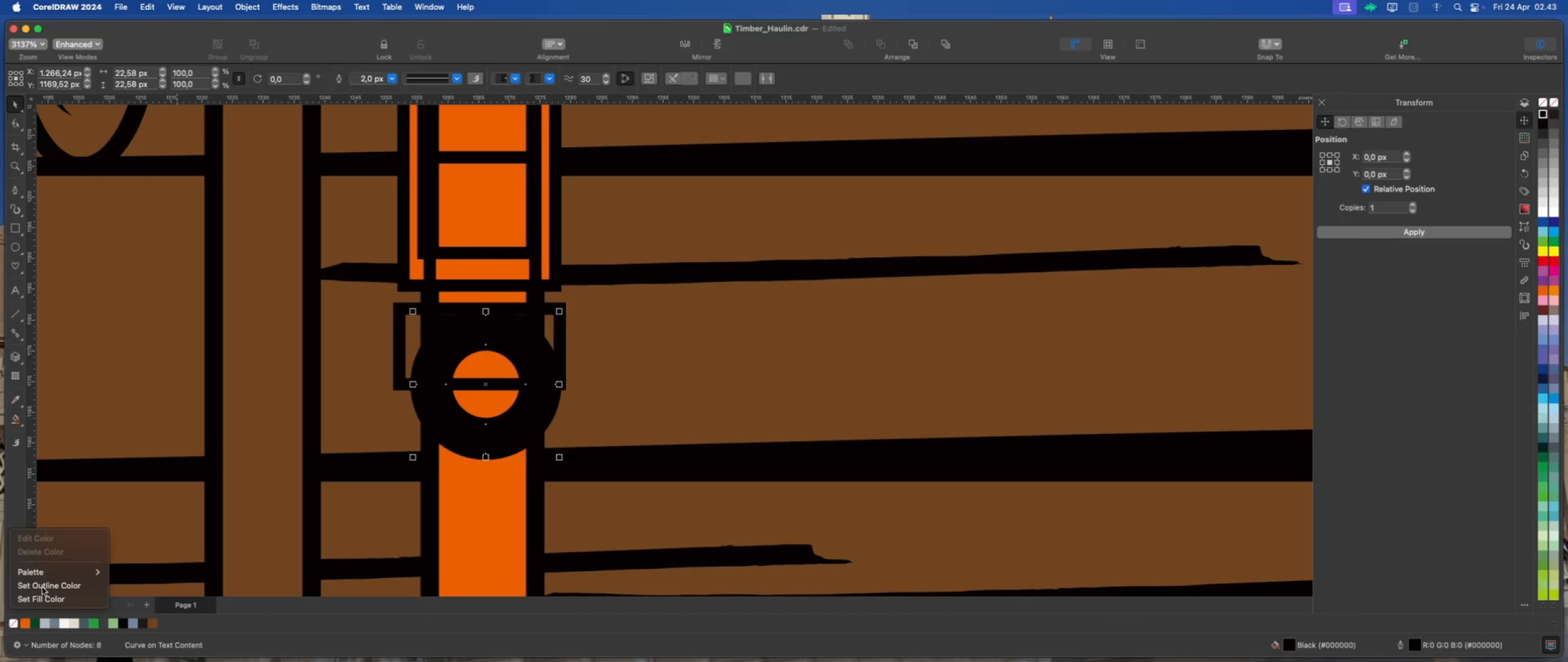 
left_click([47, 585])
 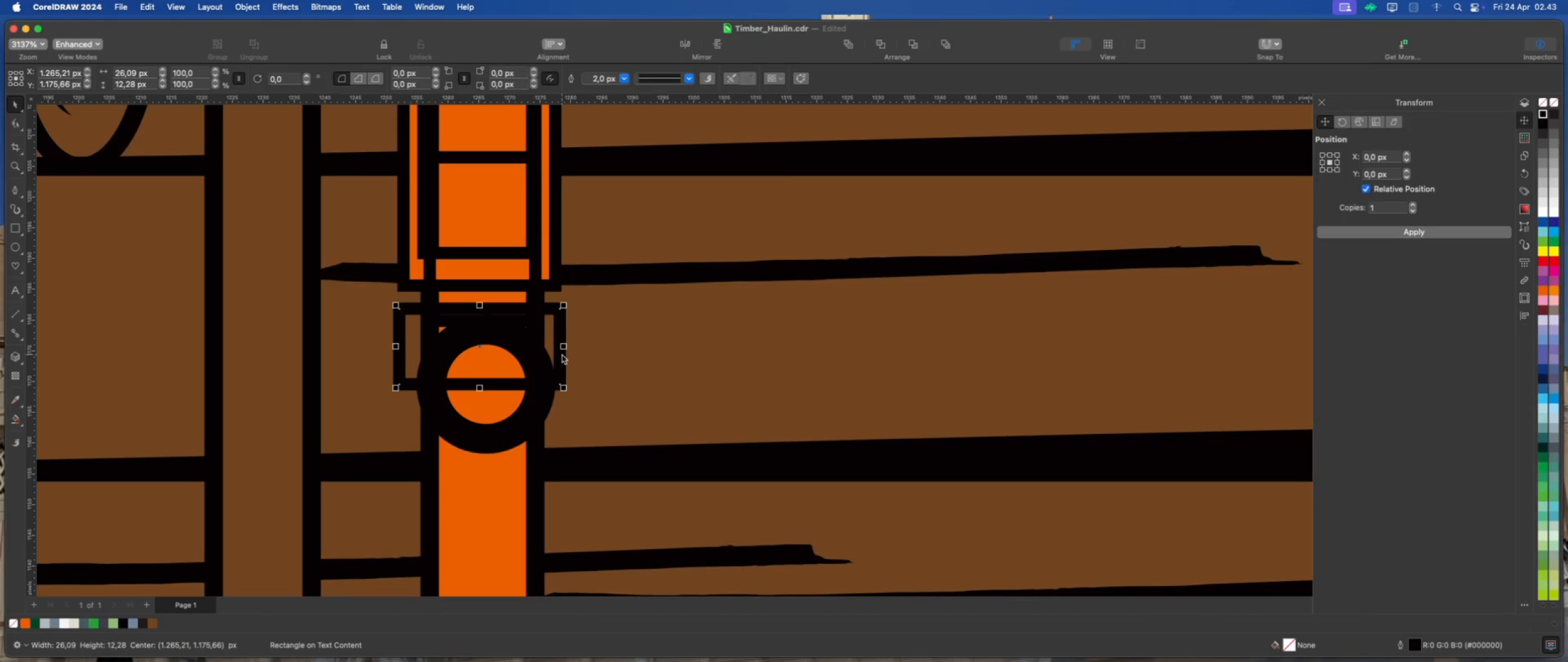 
wait(6.42)
 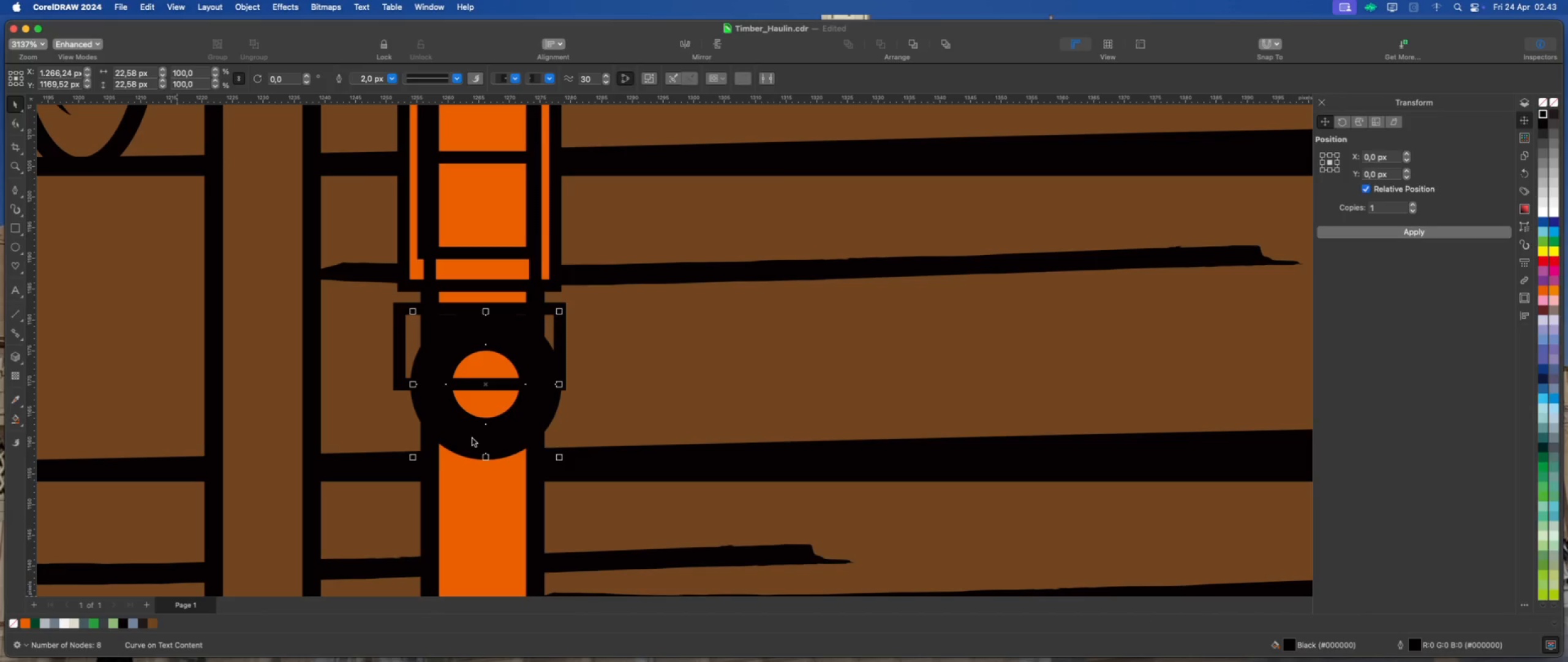 
left_click([24, 625])
 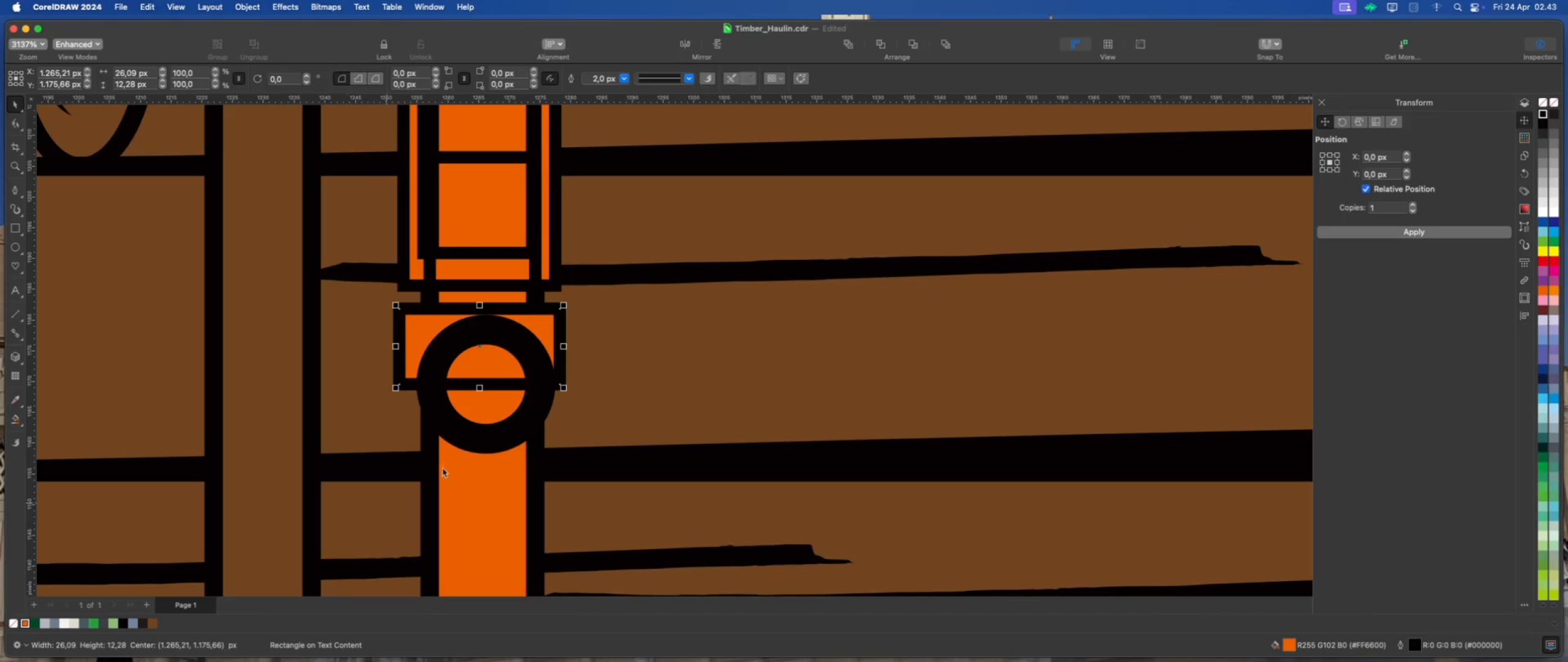 
right_click([554, 324])
 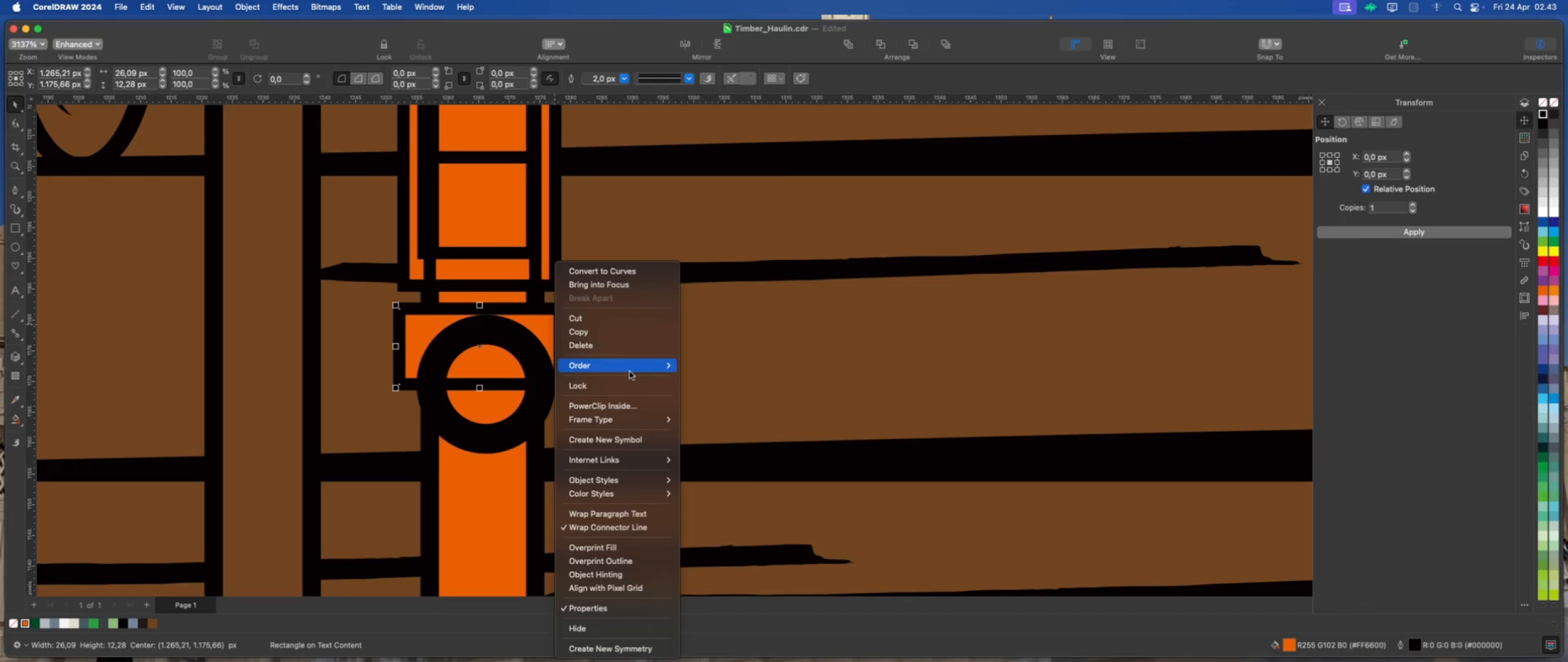 
left_click([691, 371])
 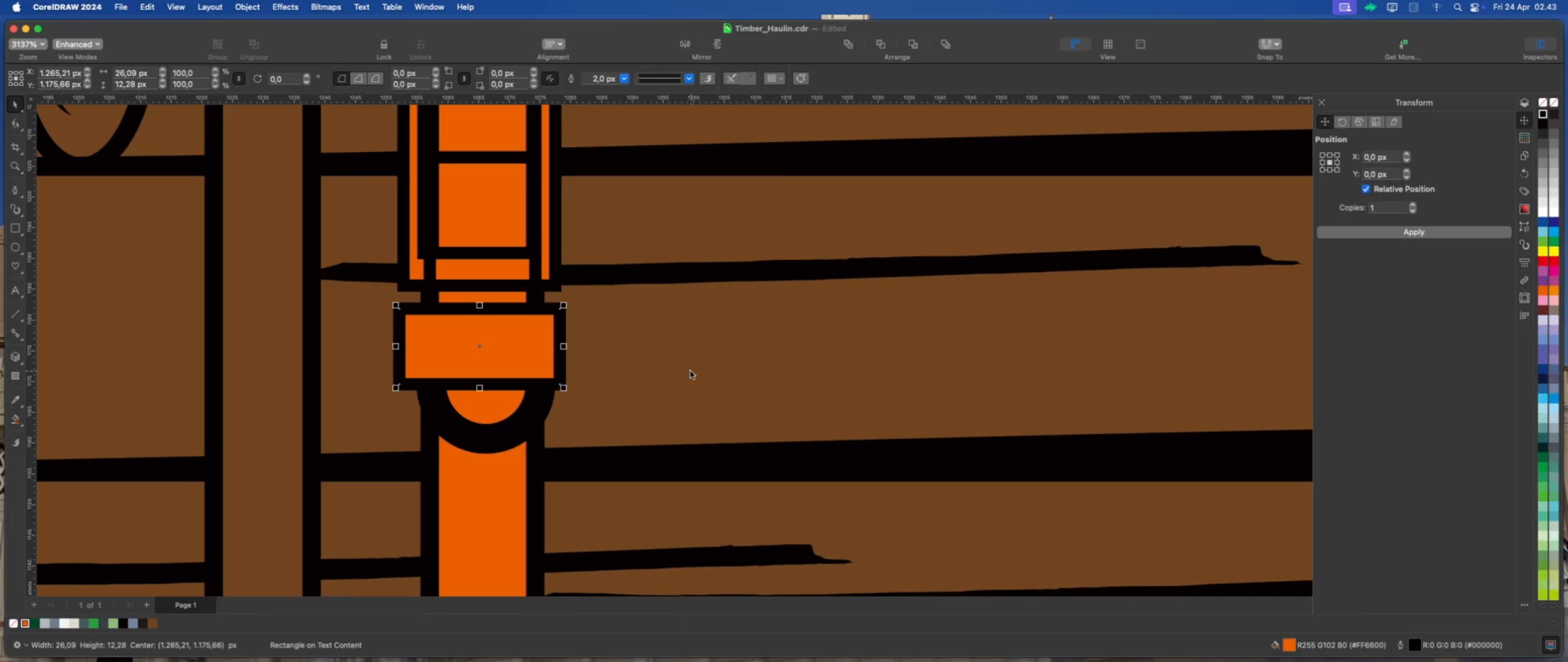 
scroll: coordinate [523, 397], scroll_direction: down, amount: 14.0
 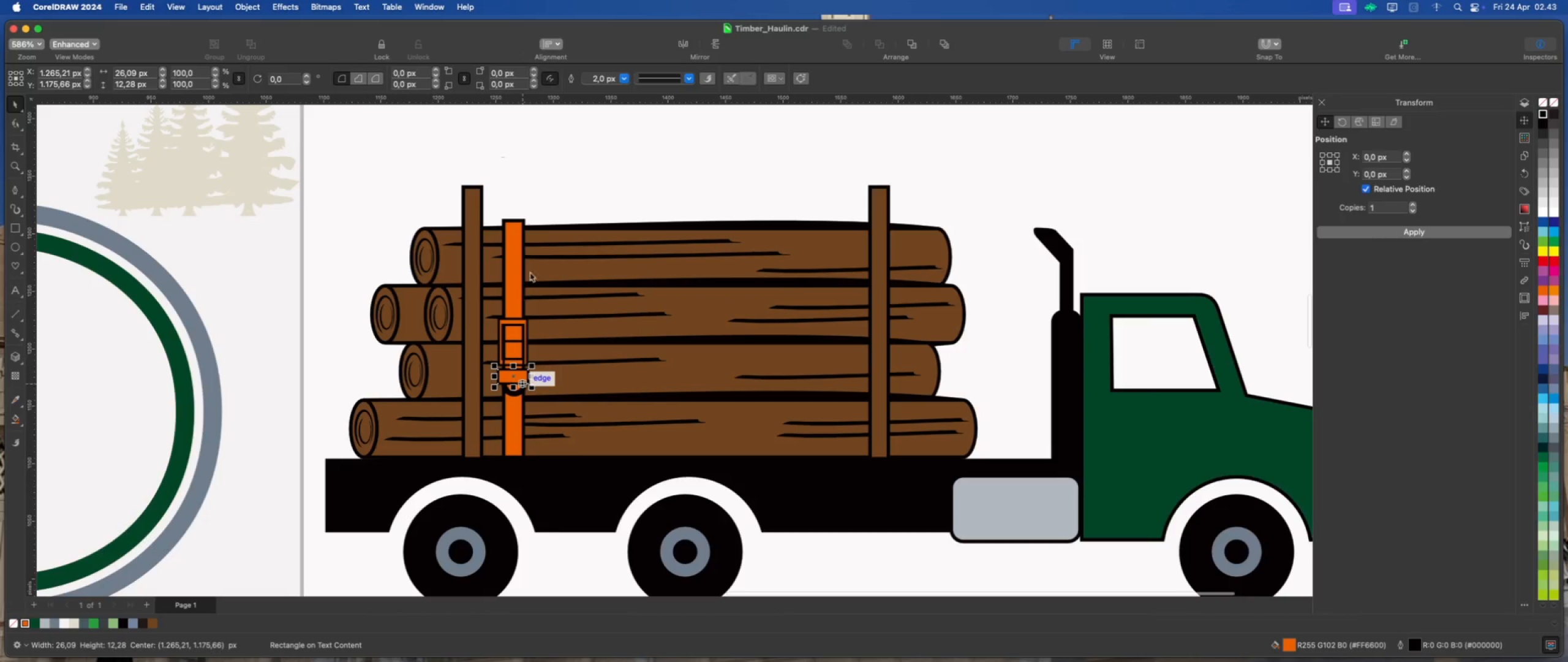 
left_click([556, 200])
 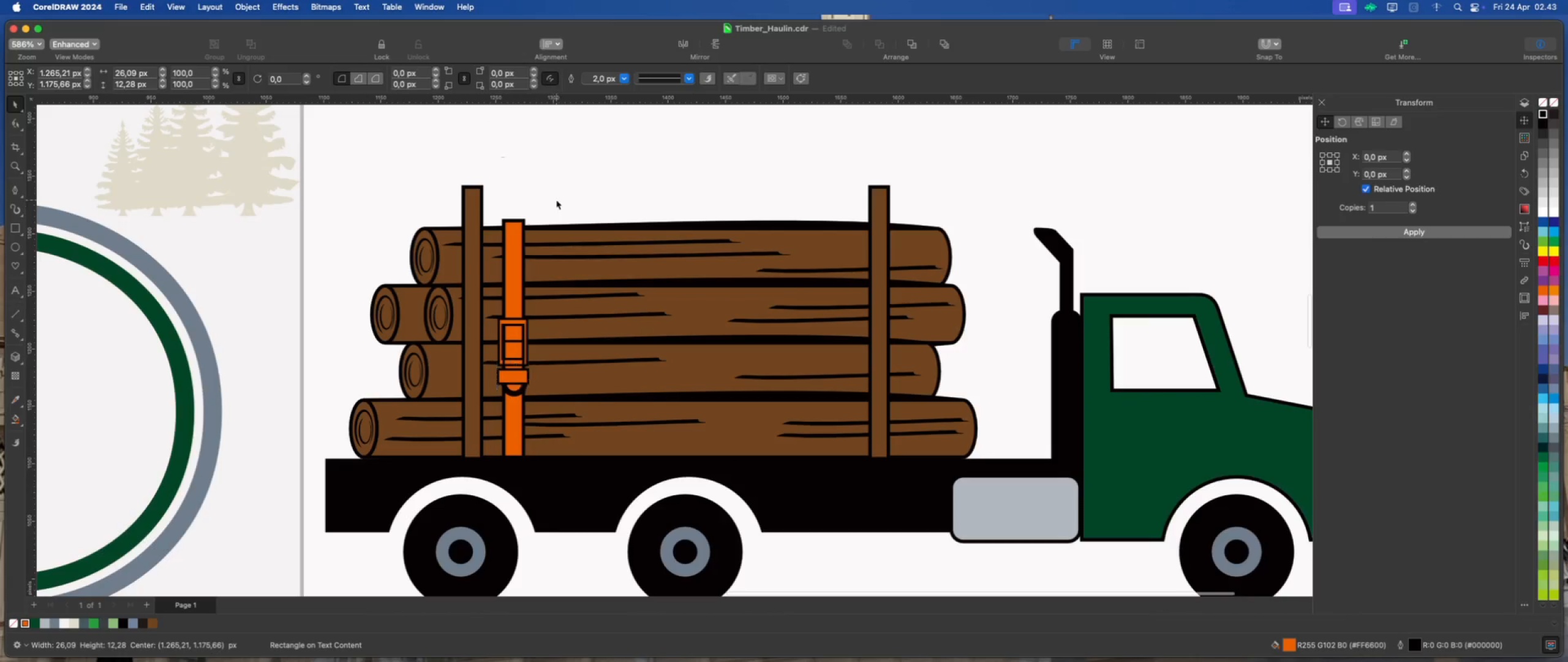 
left_click_drag(start_coordinate=[576, 161], to_coordinate=[484, 468])
 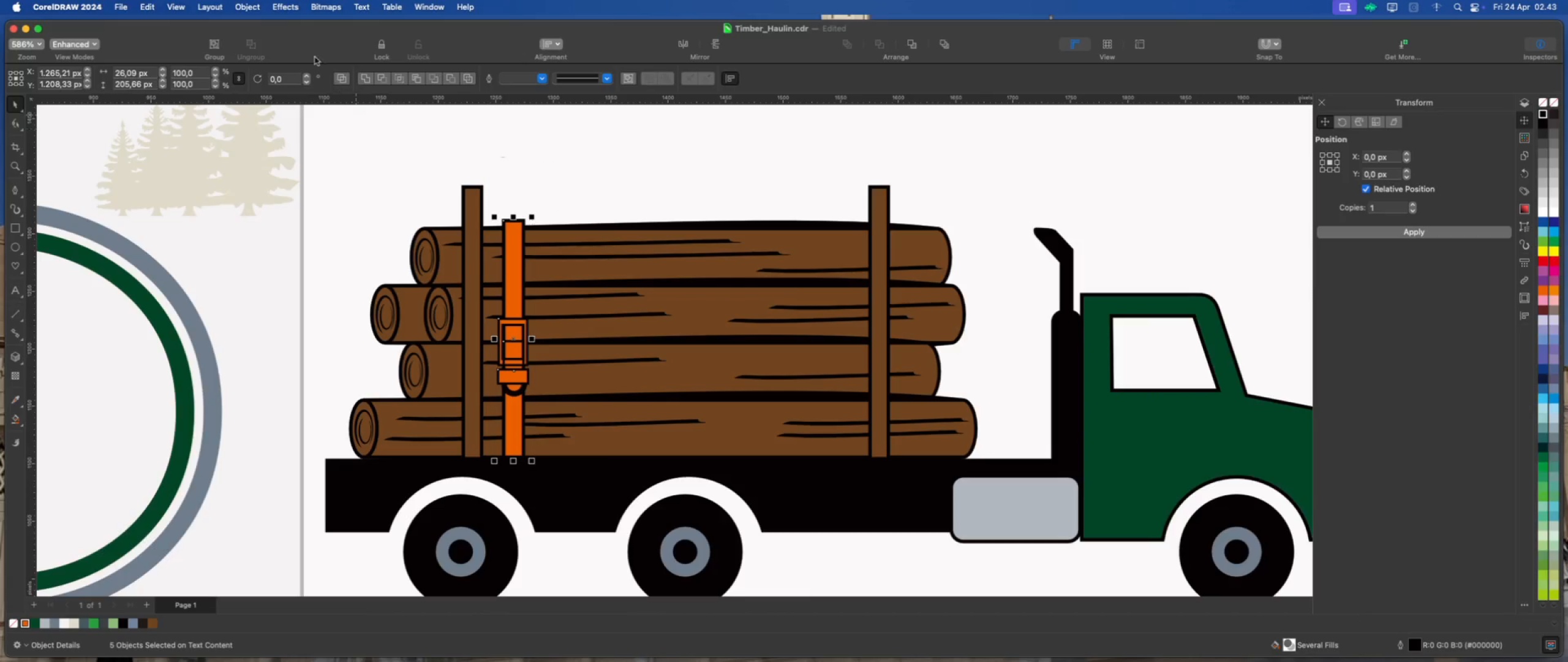 
left_click([254, 10])
 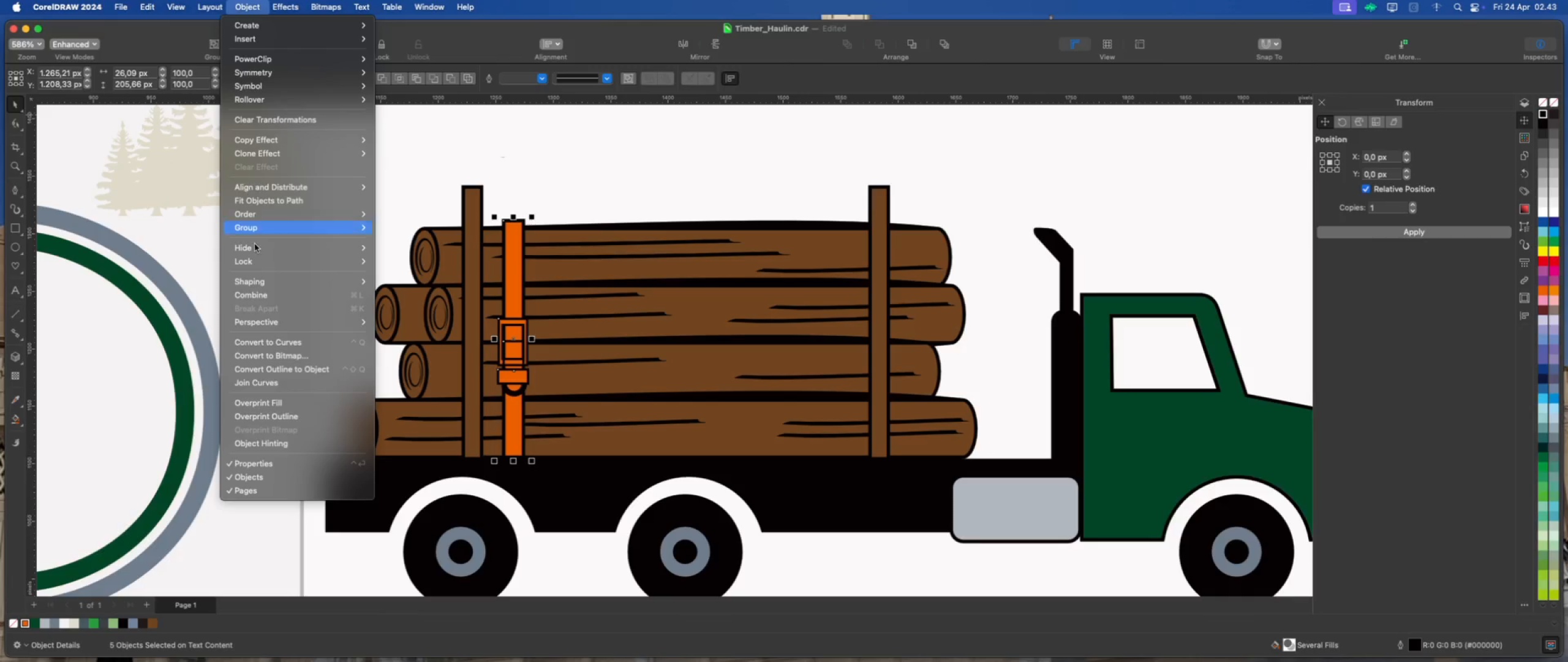 
left_click([302, 365])
 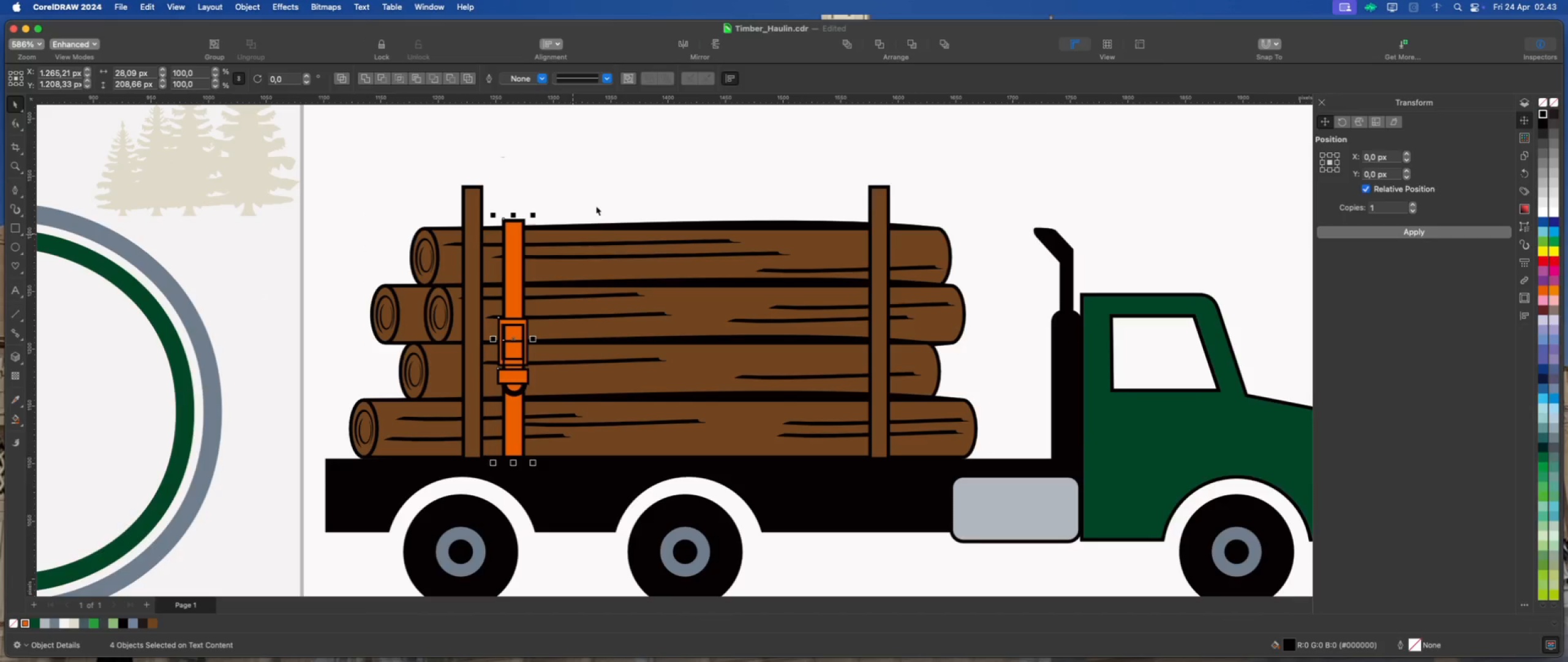 
key(Meta+G)
 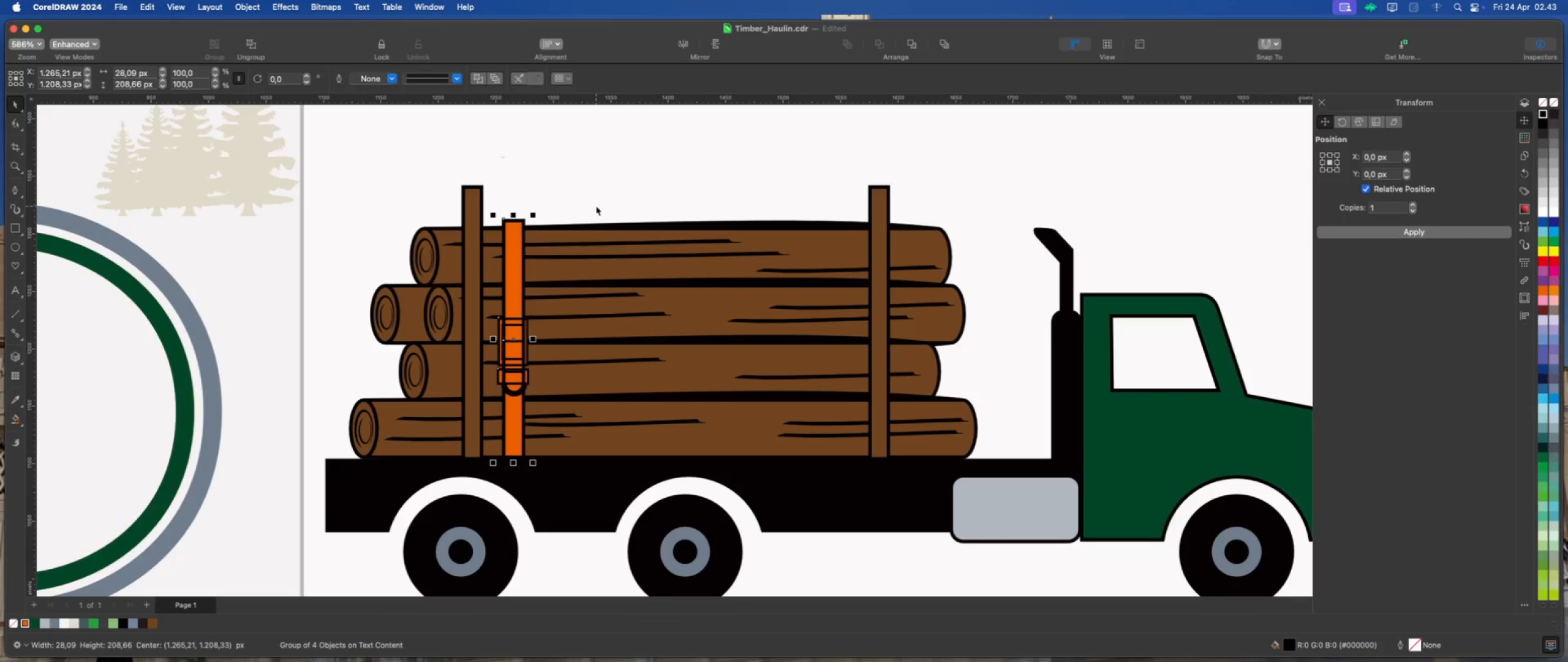 
key(Meta+Z)
 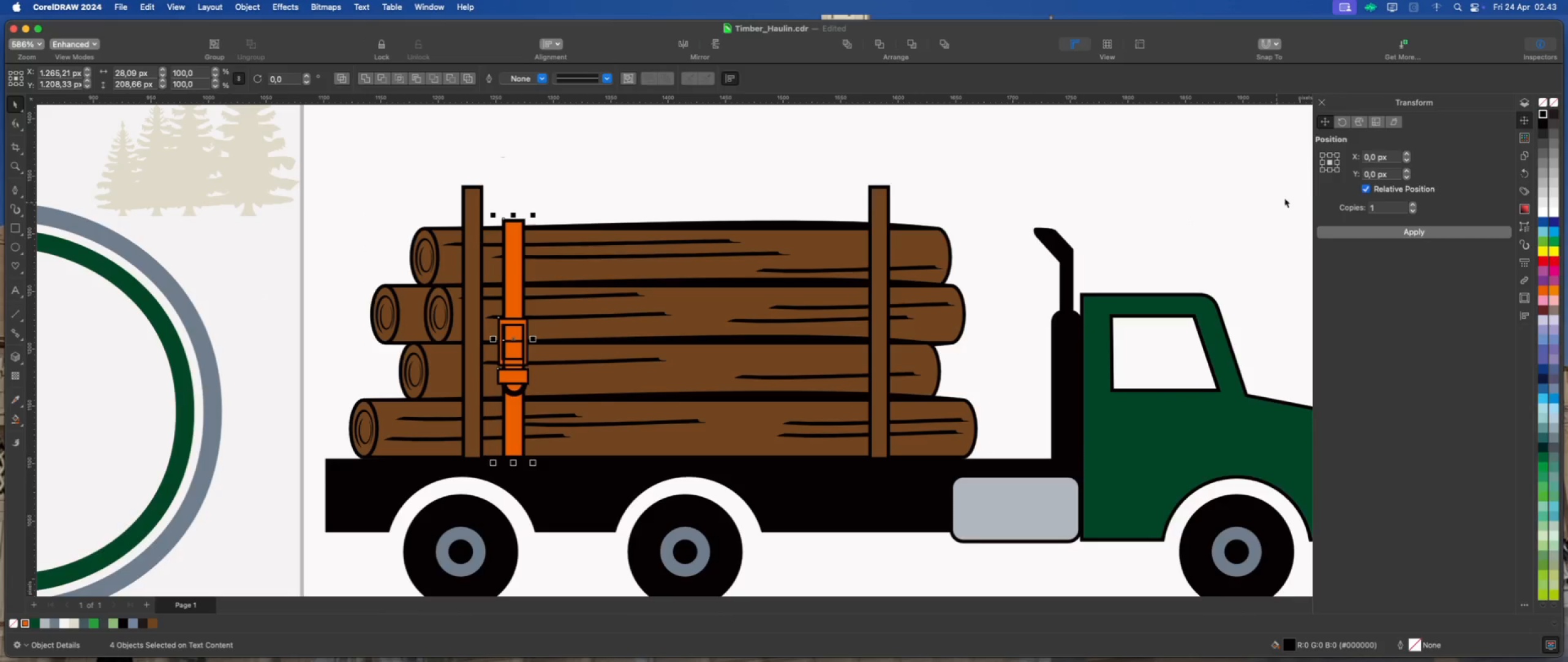 
left_click([1338, 163])
 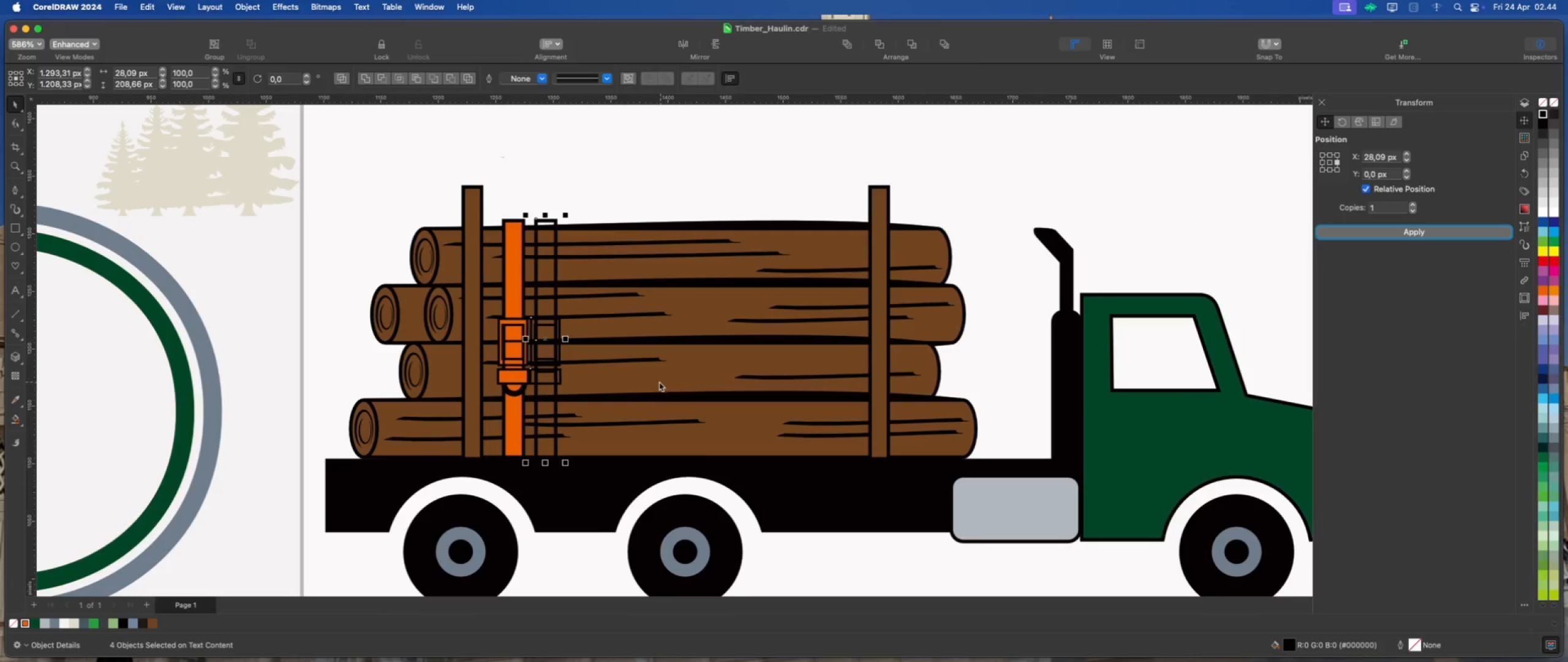 
key(Meta+Z)
 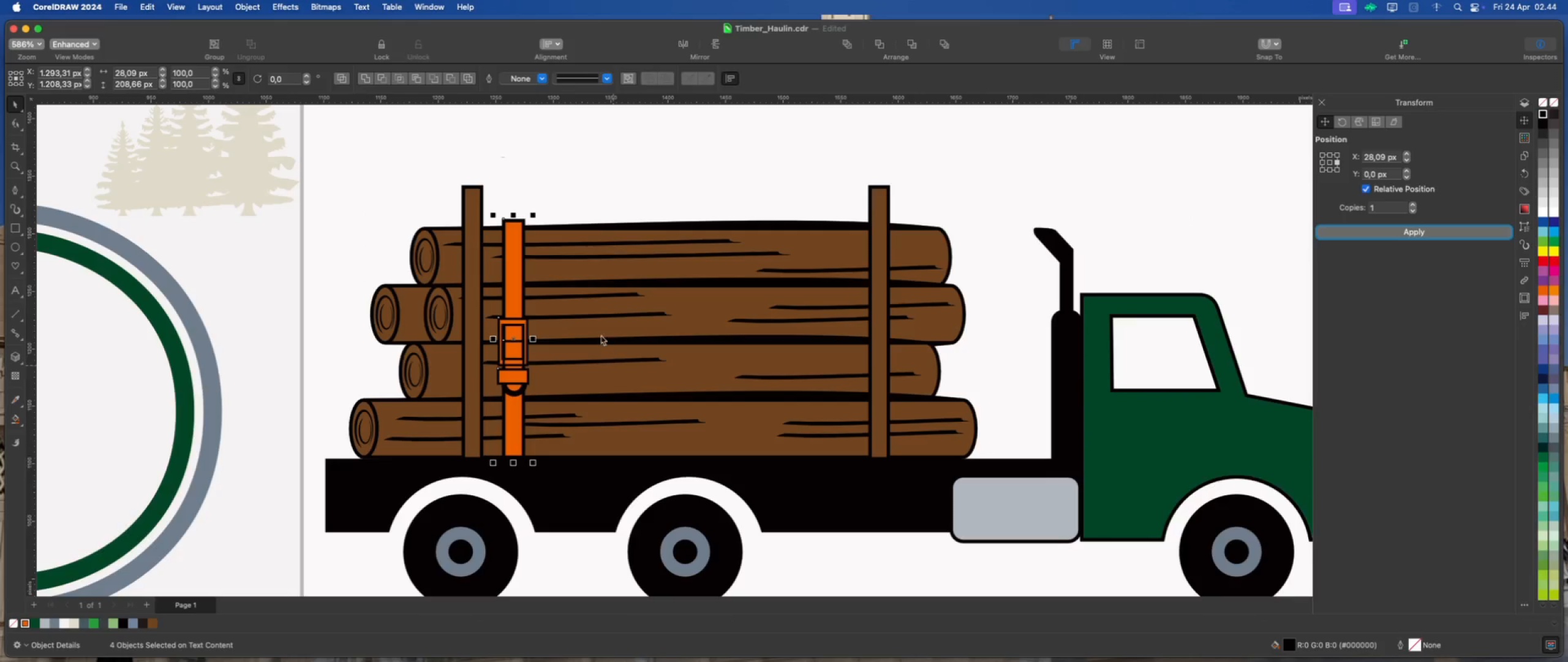 
left_click([605, 173])
 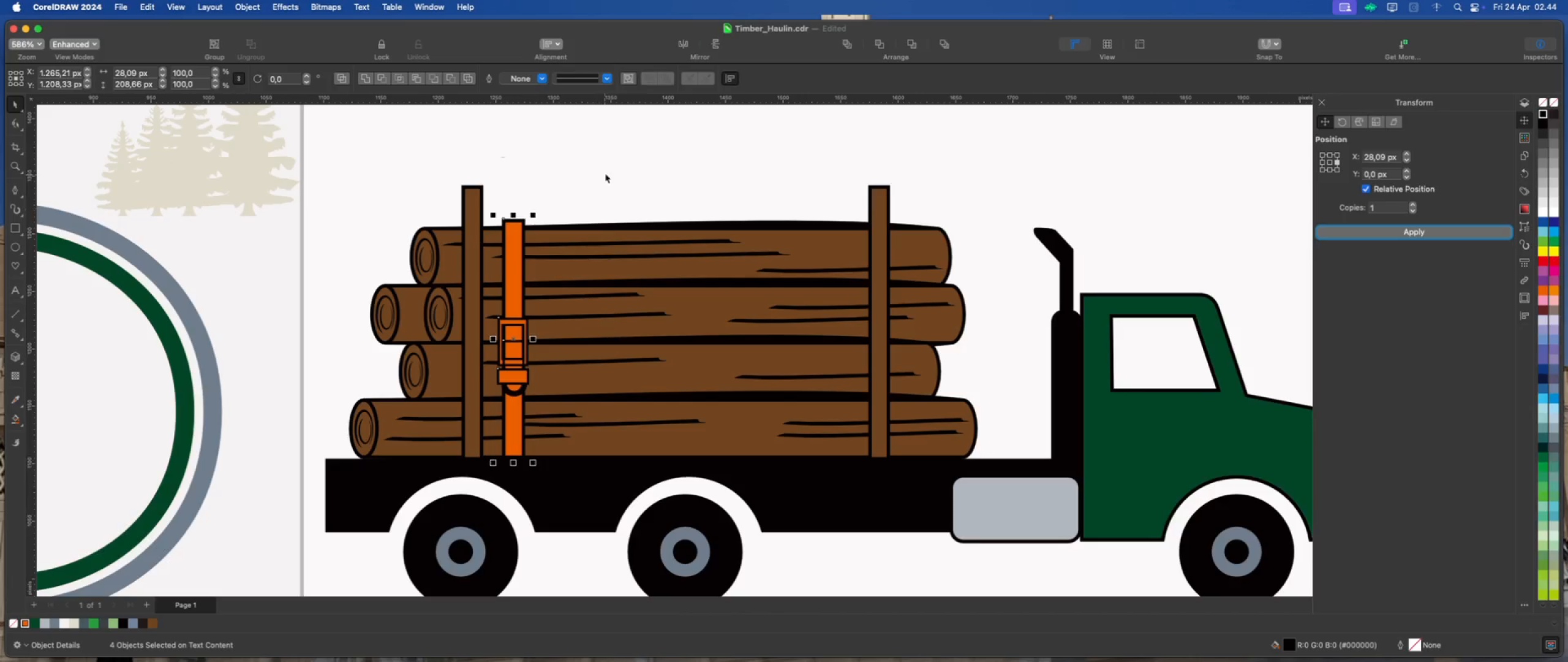 
left_click_drag(start_coordinate=[641, 167], to_coordinate=[484, 469])
 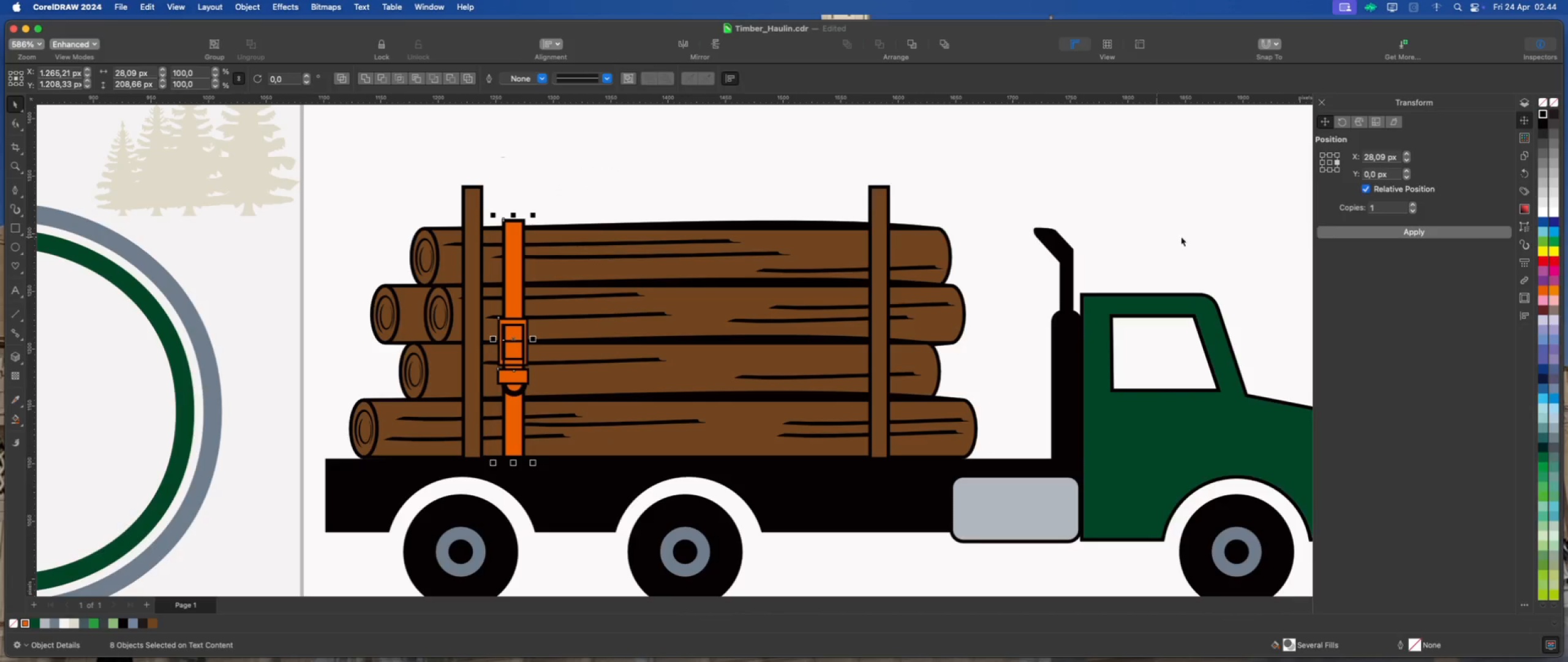 
left_click([1361, 237])
 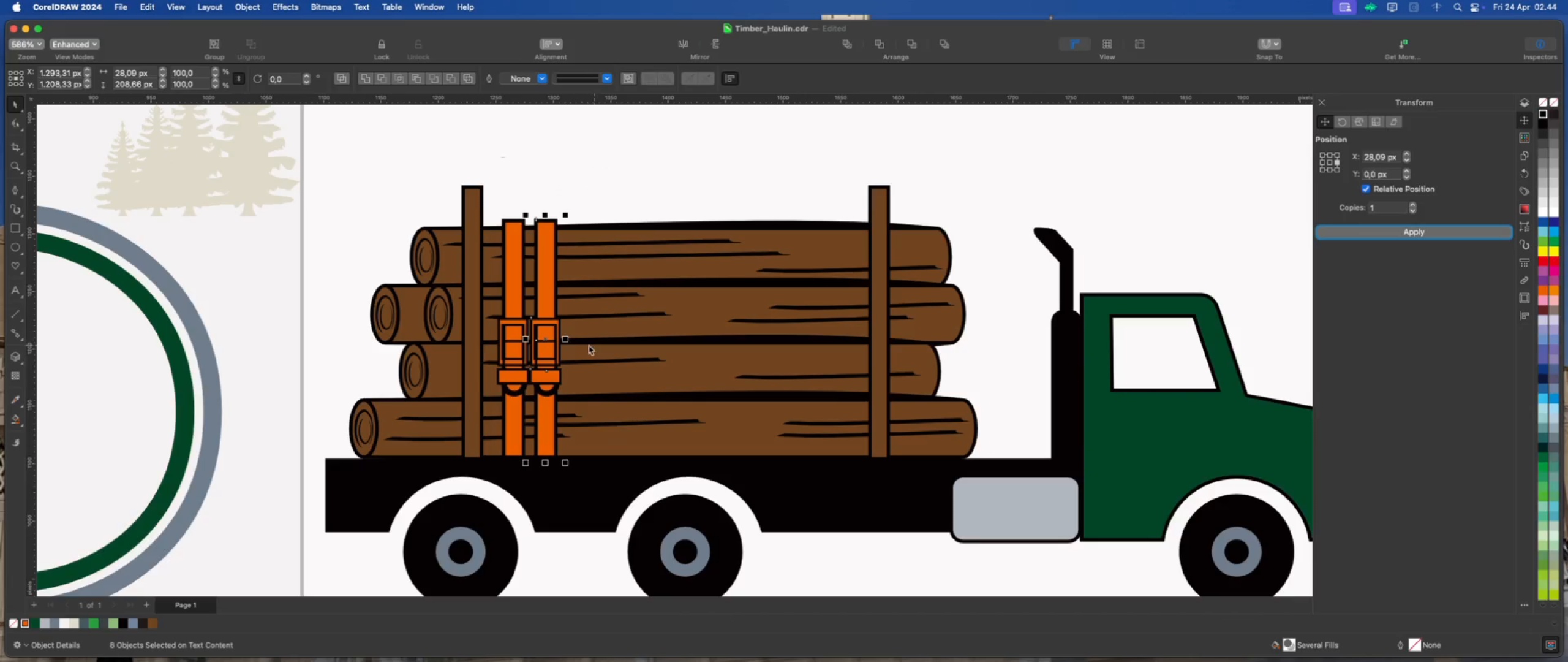 
left_click_drag(start_coordinate=[543, 339], to_coordinate=[835, 368])
 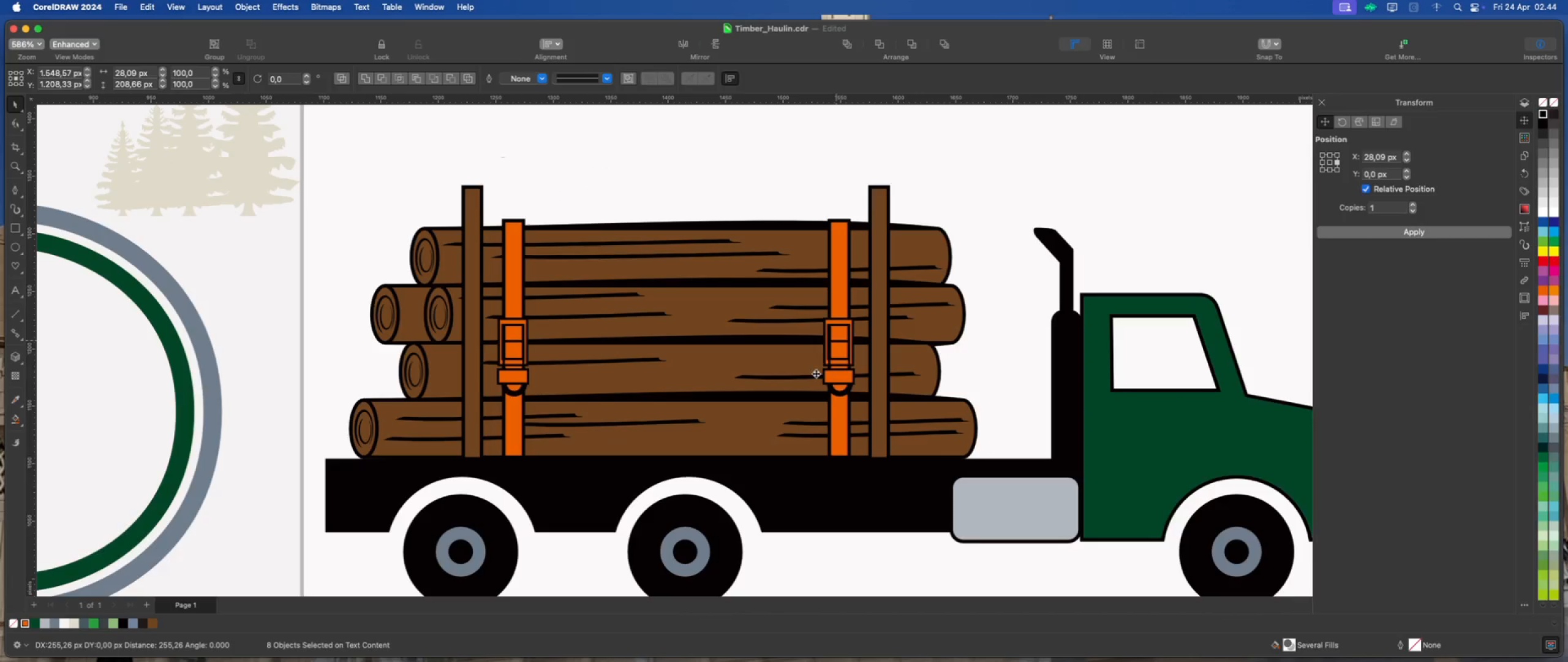 
hold_key(key=ShiftLeft, duration=3.81)
 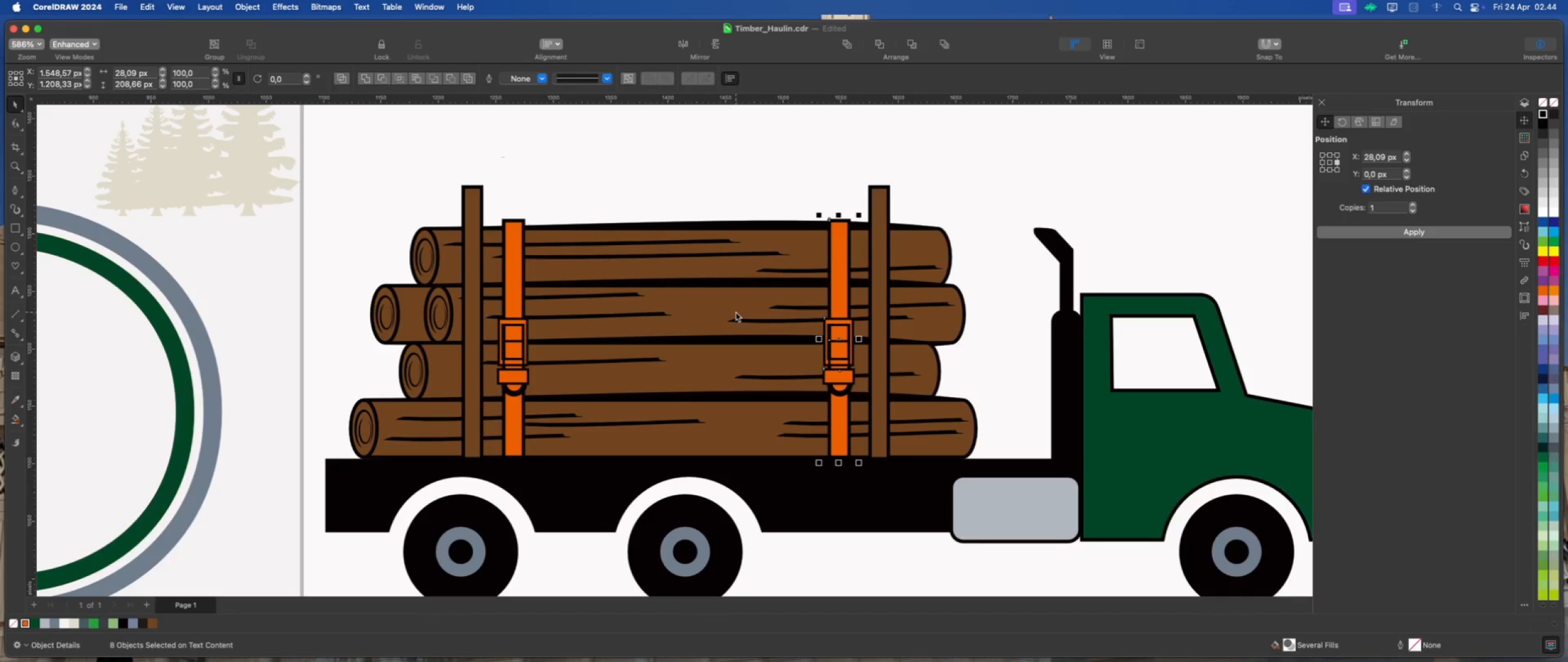 
wait(6.87)
 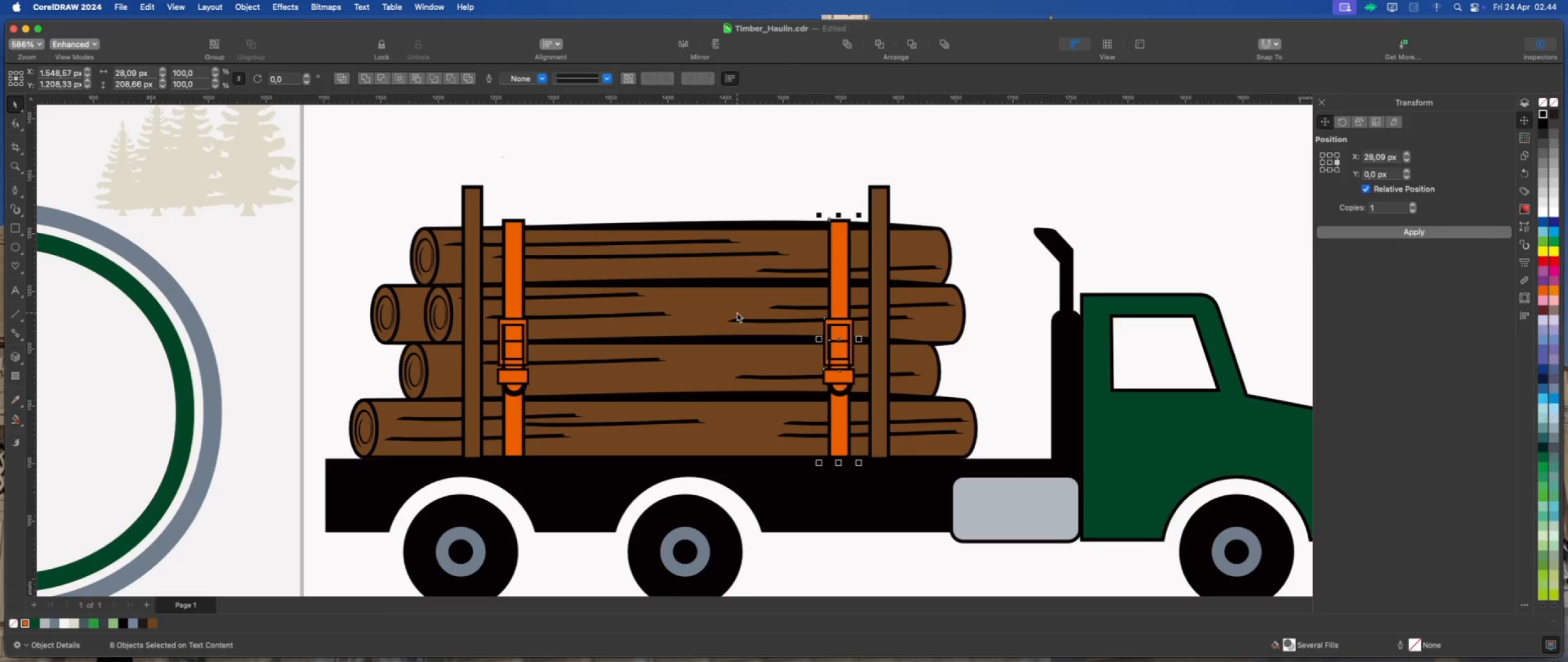 
left_click([731, 178])
 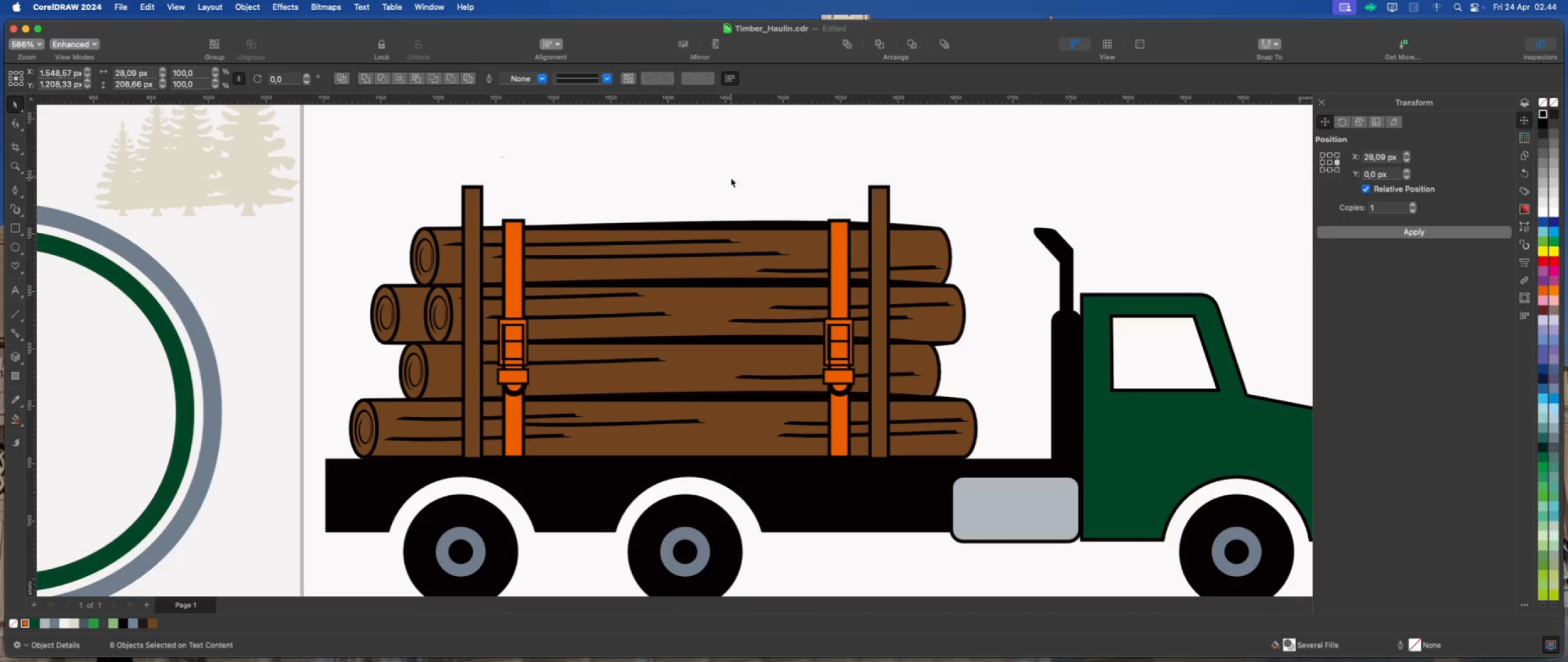 
scroll: coordinate [706, 172], scroll_direction: down, amount: 4.0
 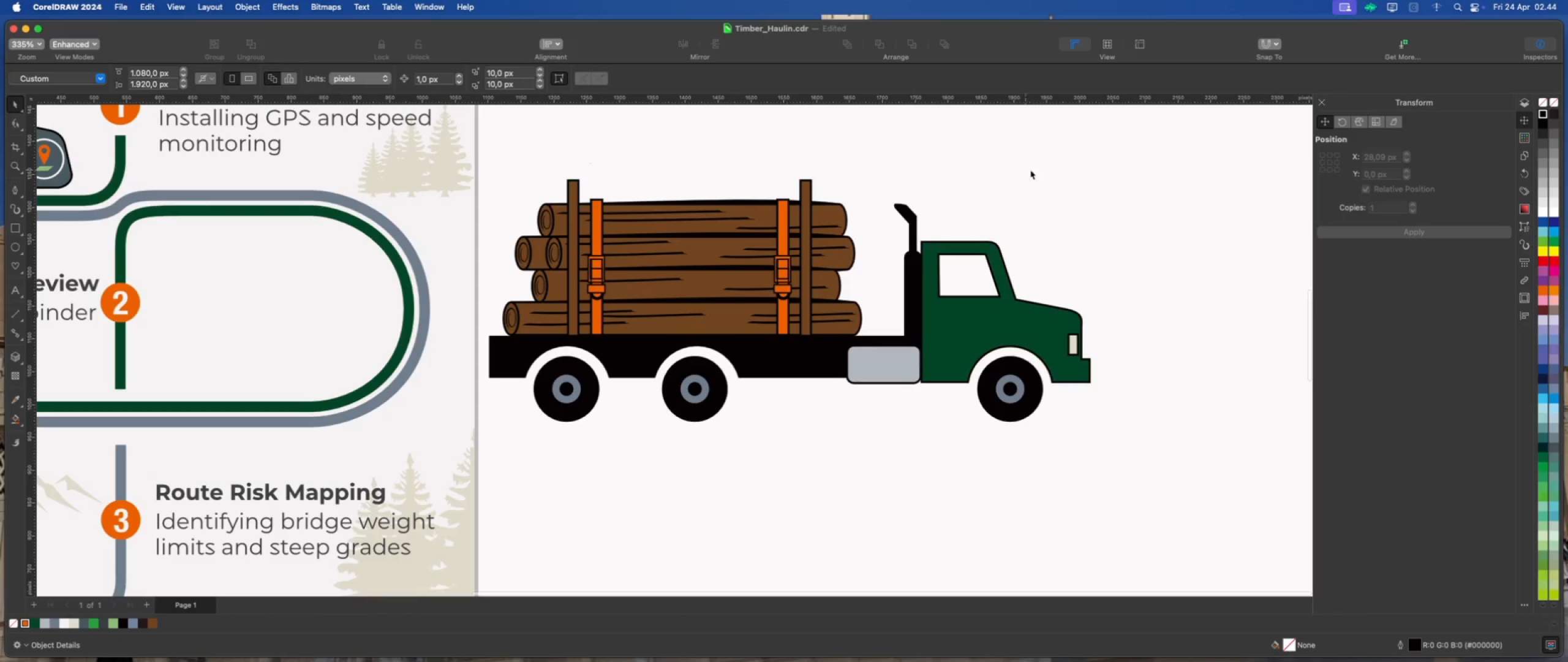 
left_click_drag(start_coordinate=[1213, 159], to_coordinate=[482, 447])
 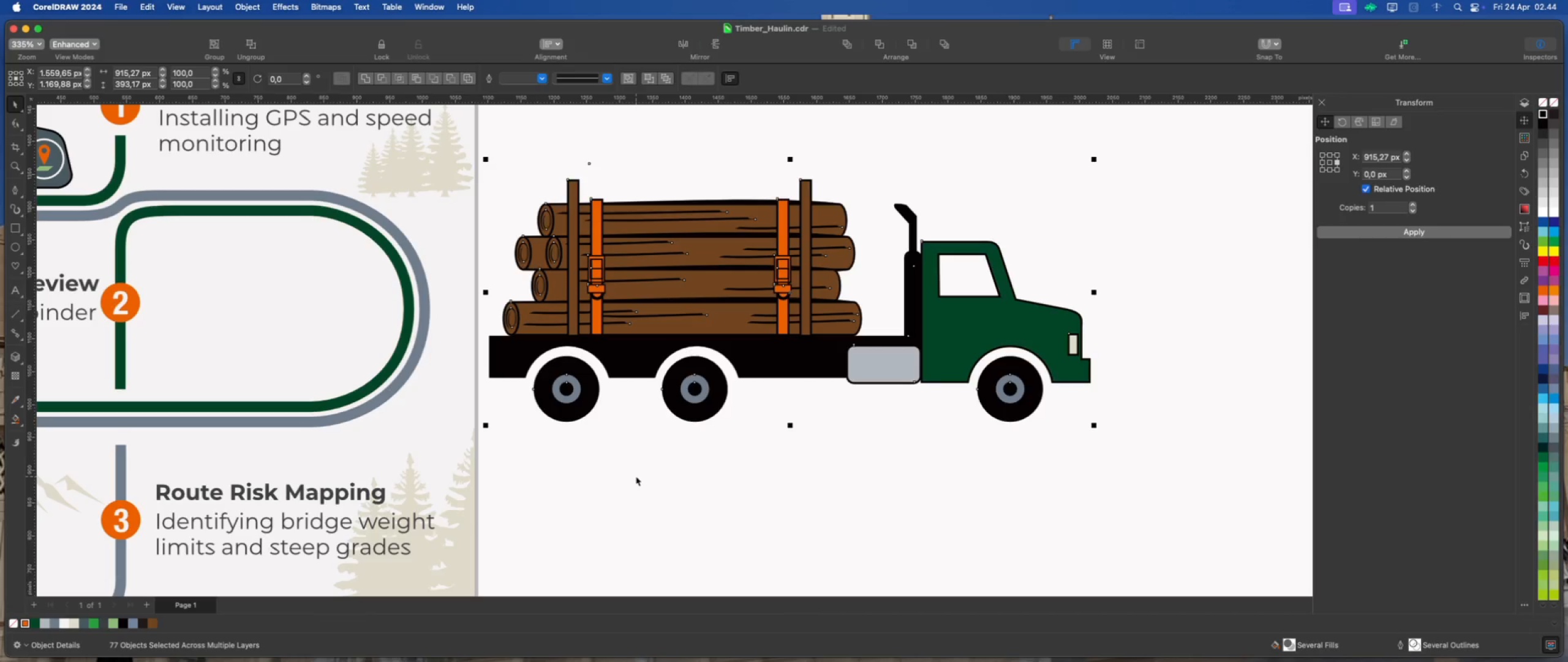 
key(Meta+G)
 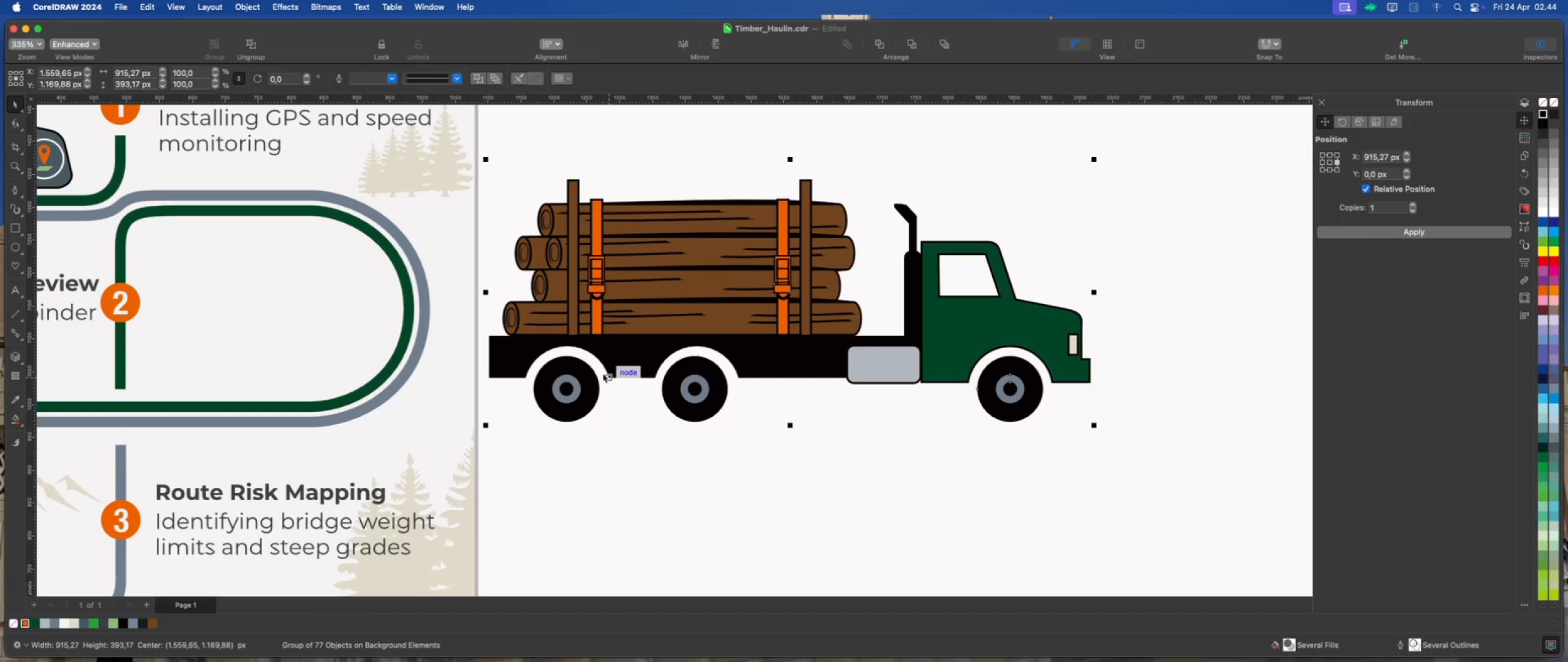 
scroll: coordinate [633, 308], scroll_direction: up, amount: 2.0
 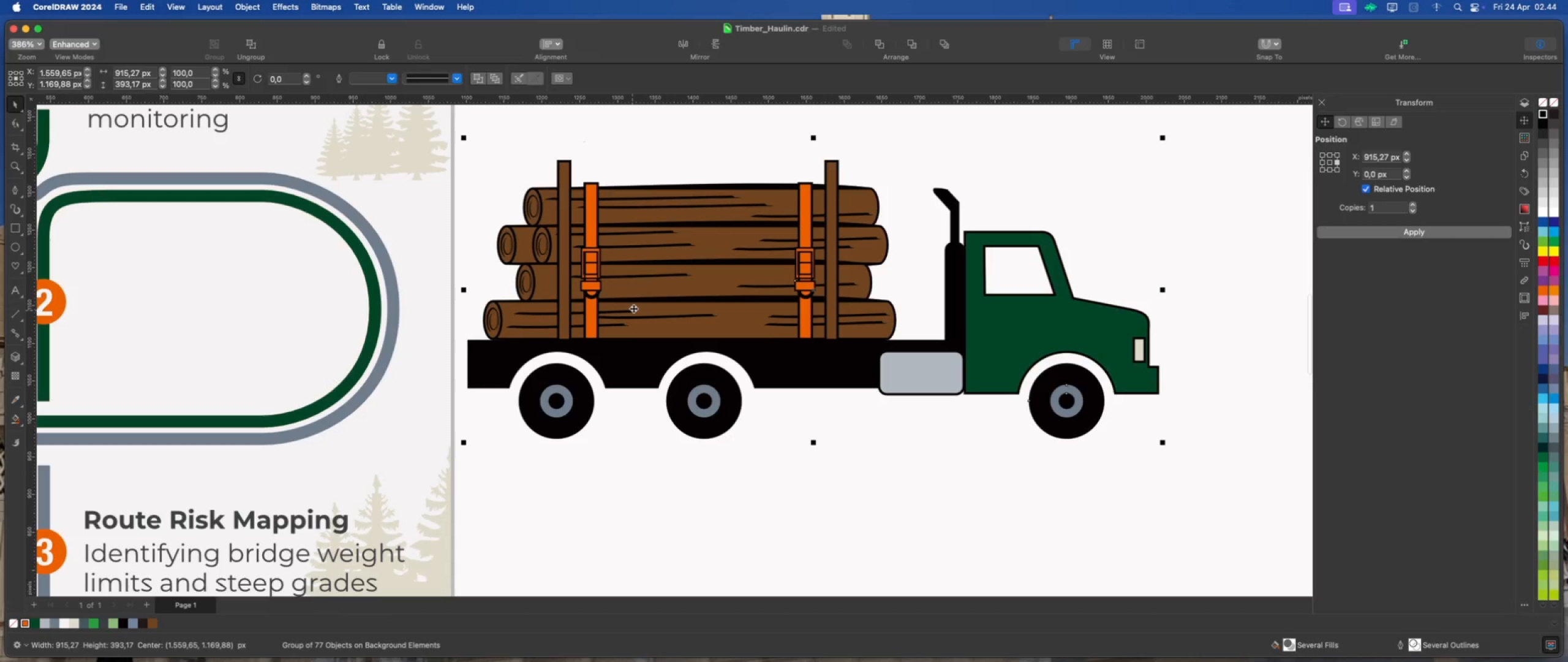 
scroll: coordinate [633, 308], scroll_direction: down, amount: 4.0
 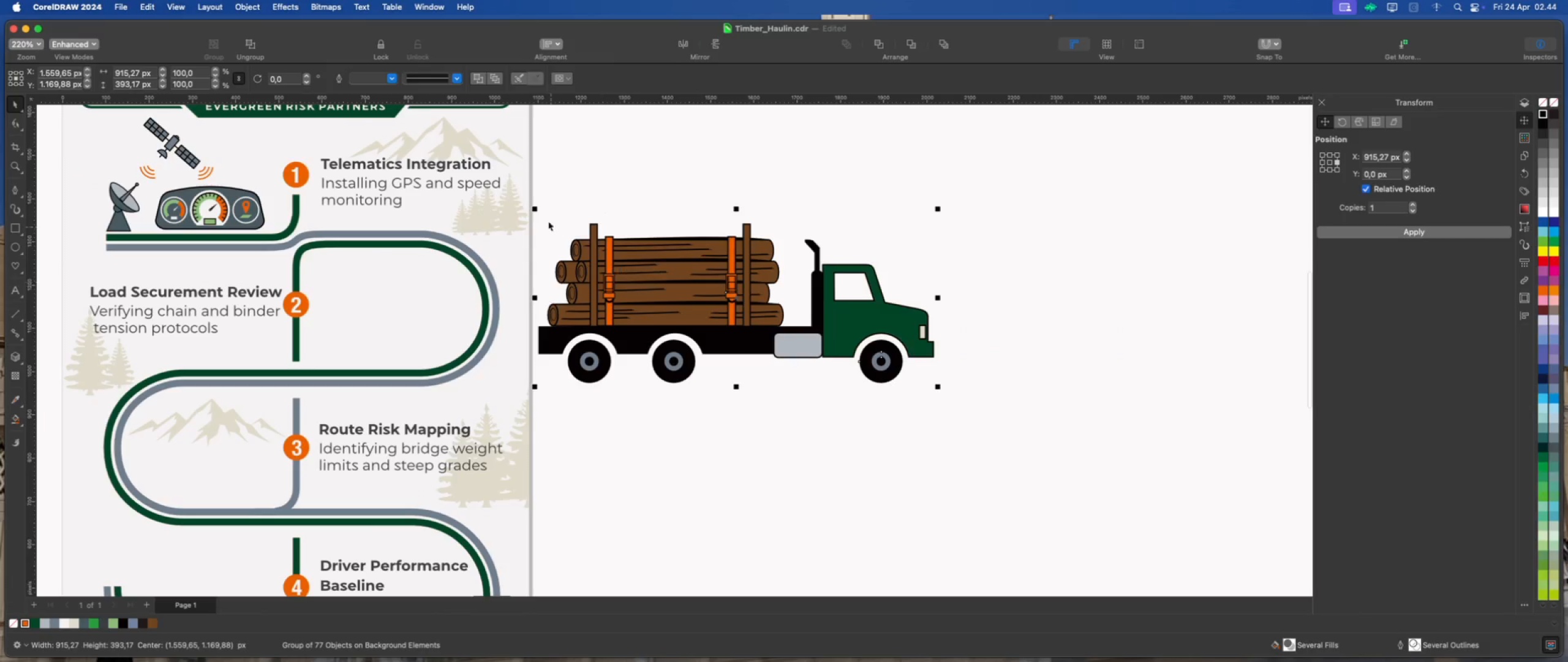 
left_click_drag(start_coordinate=[535, 208], to_coordinate=[579, 238])
 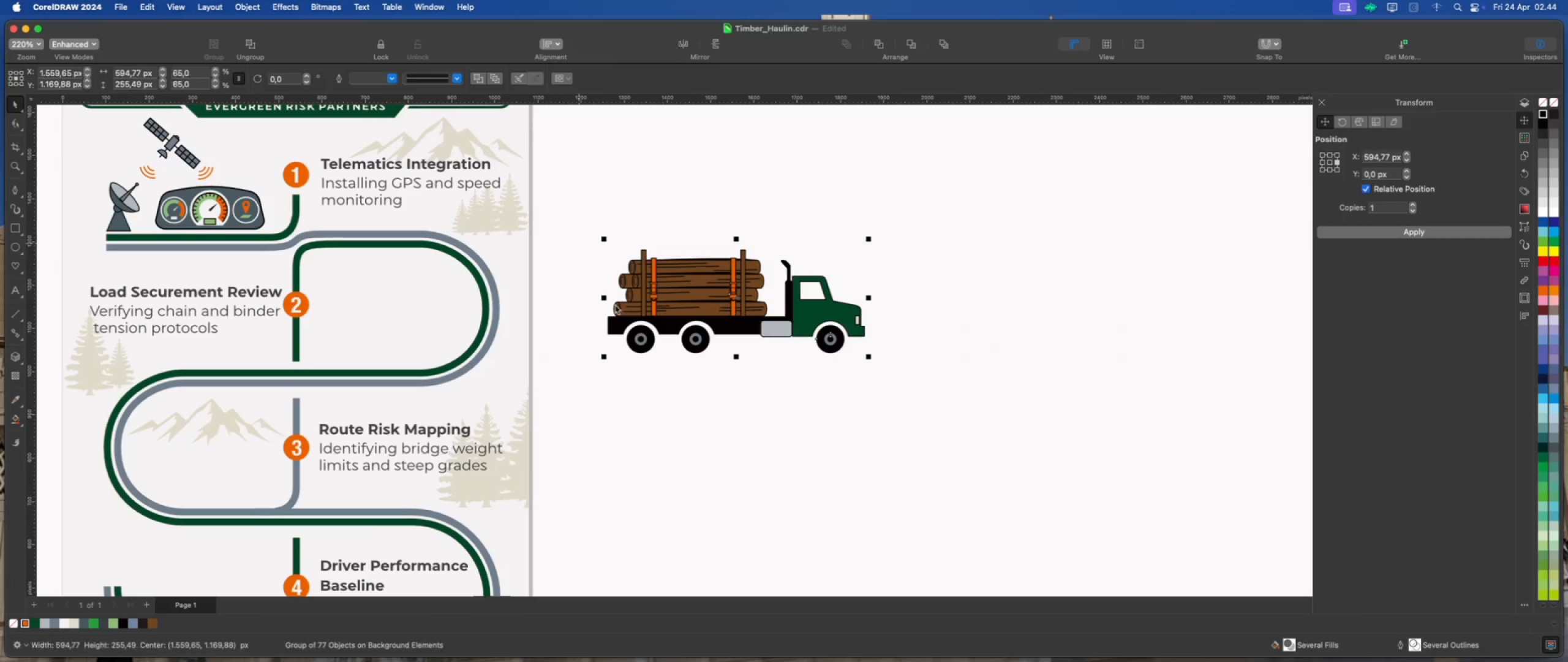 
hold_key(key=ShiftLeft, duration=1.99)
 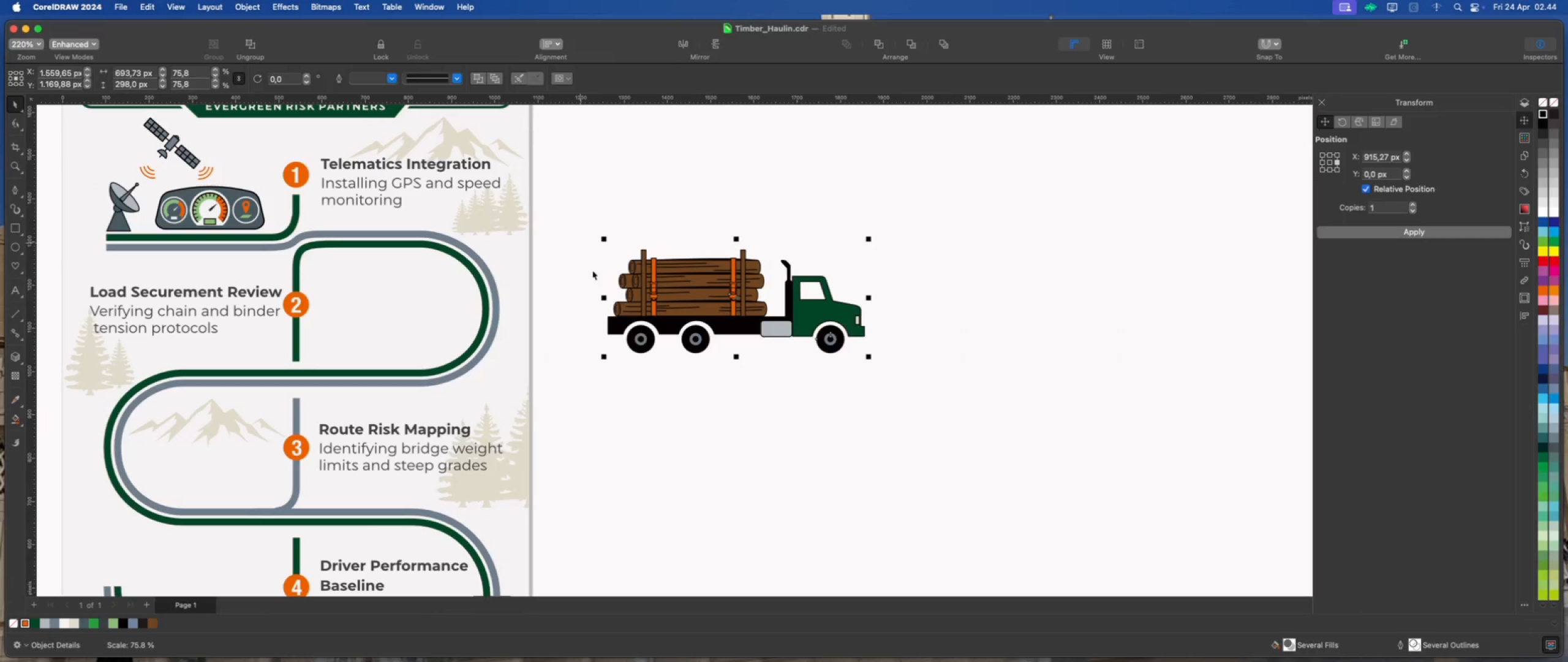 
left_click([748, 387])
 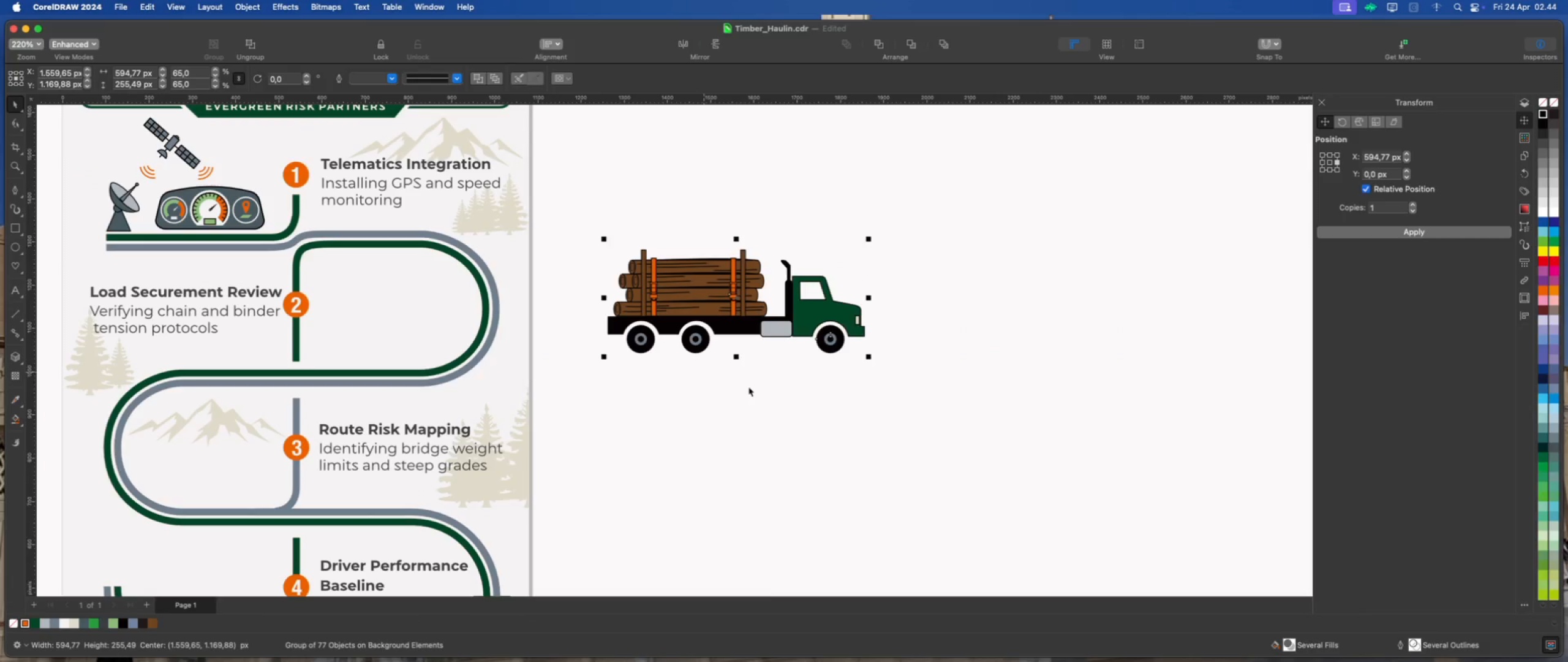 
left_click([743, 328])
 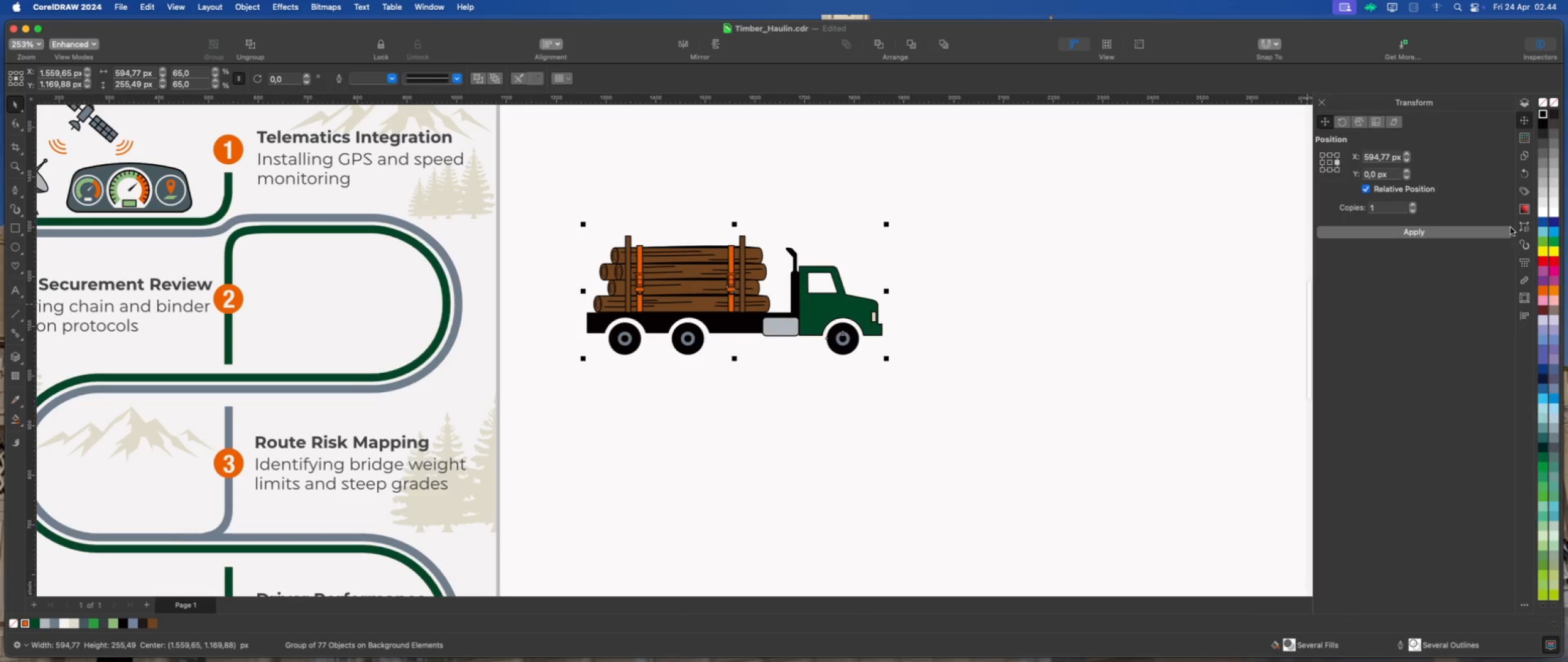 
scroll: coordinate [747, 343], scroll_direction: up, amount: 1.0
 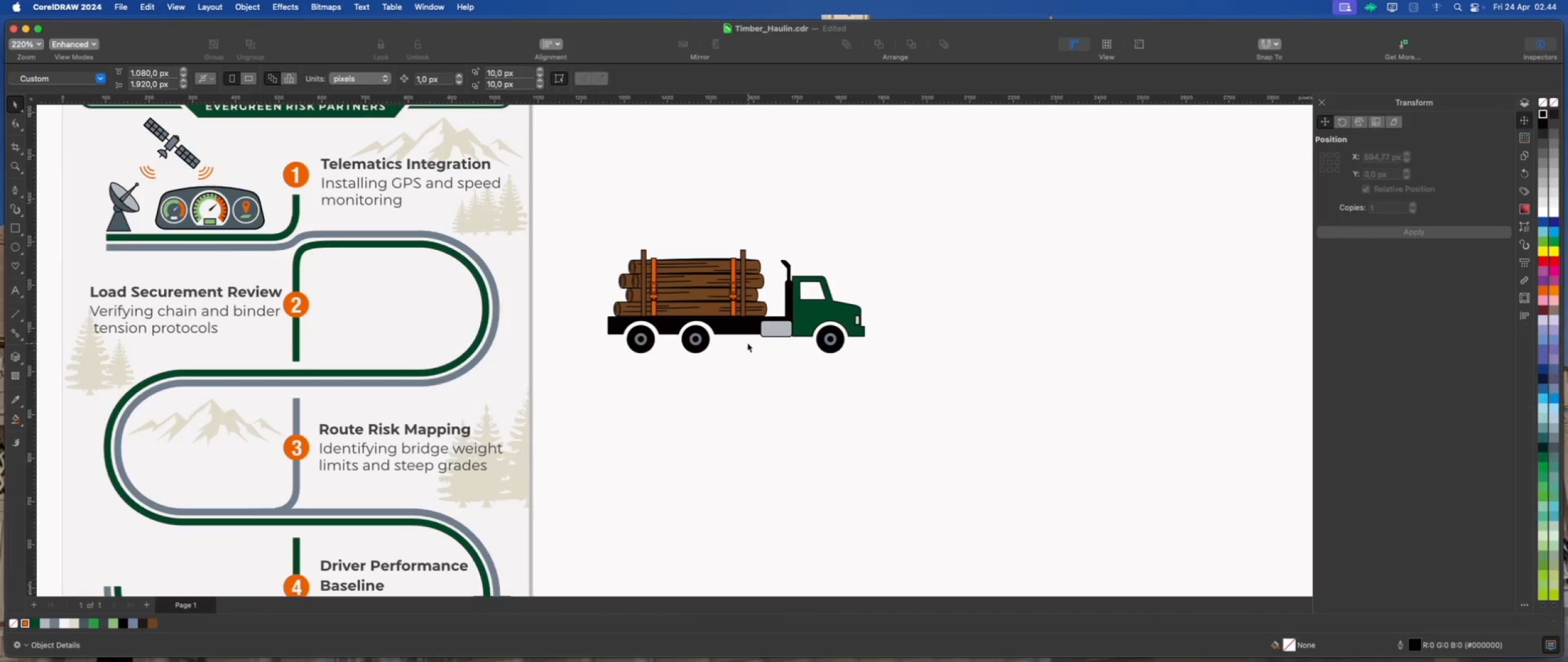 
left_click([1525, 105])
 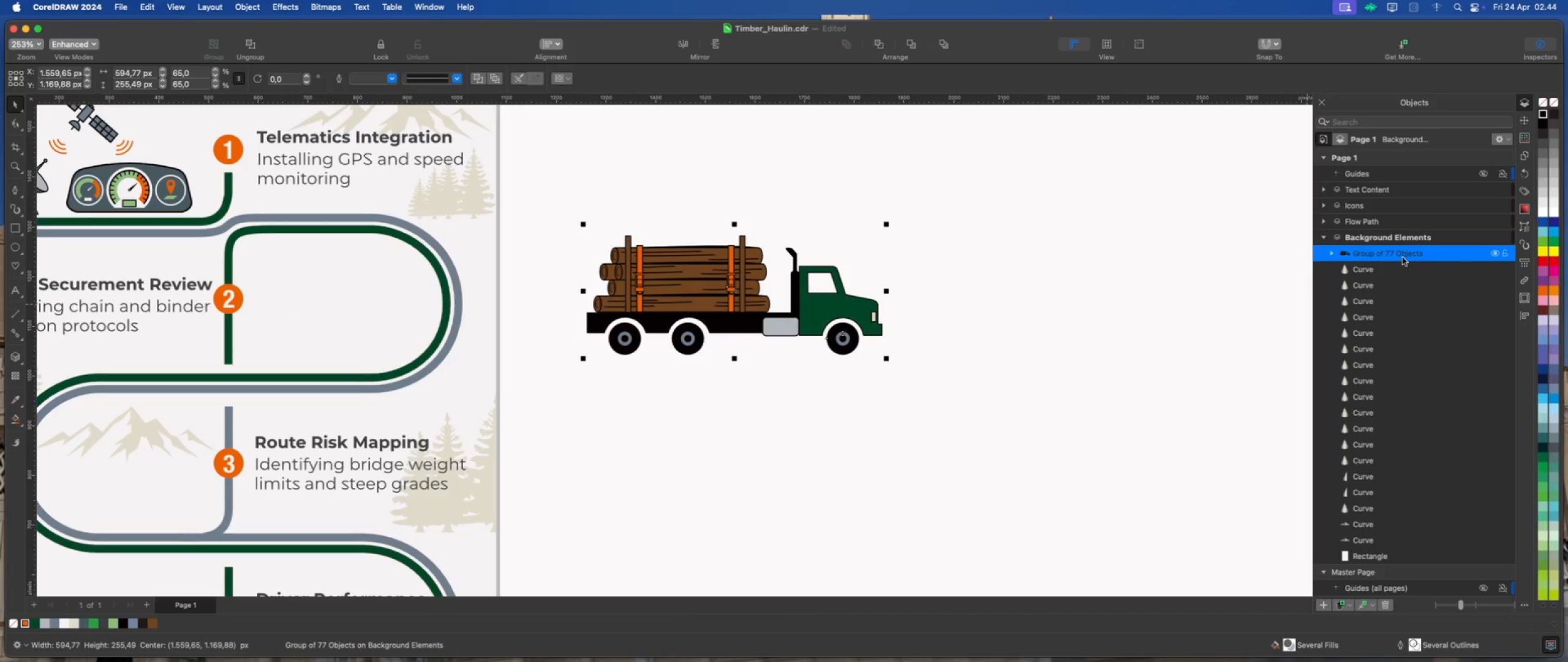 
scroll: coordinate [1394, 250], scroll_direction: up, amount: 1.0
 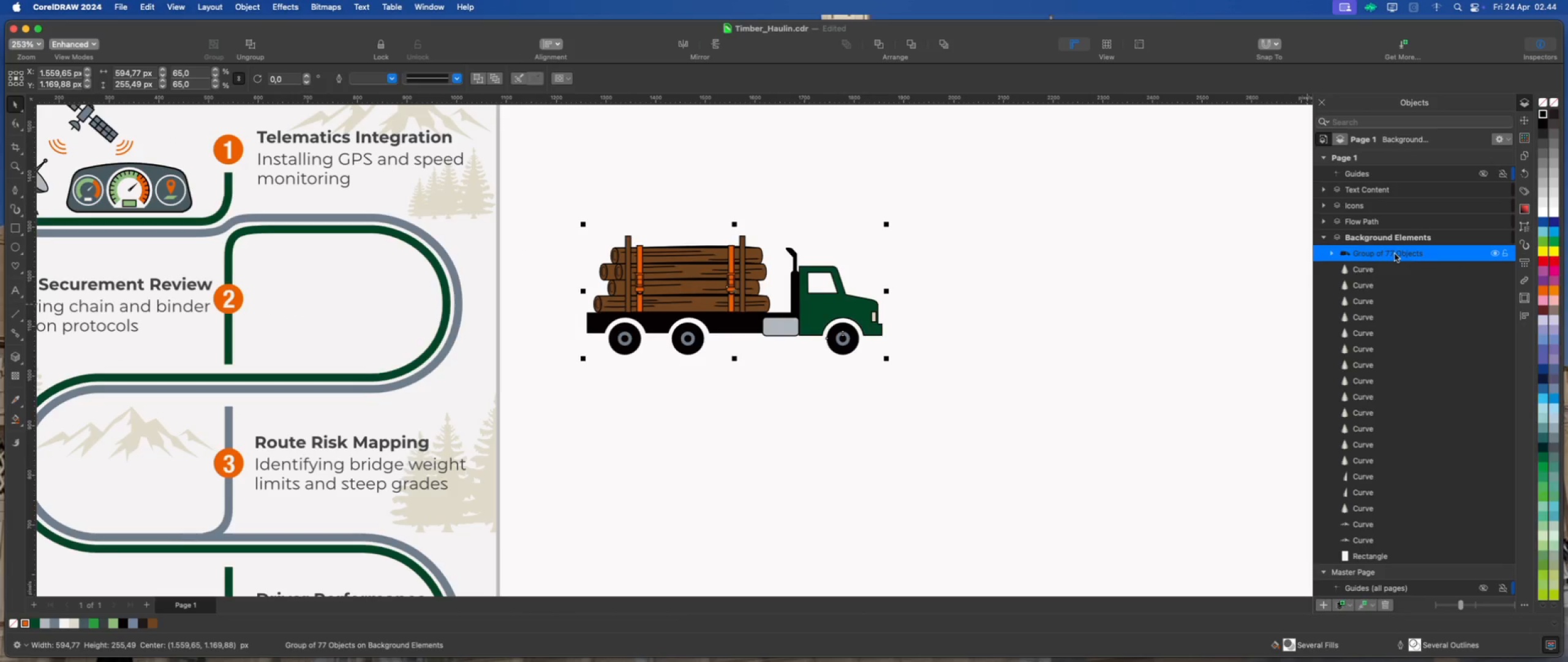 
left_click_drag(start_coordinate=[1396, 255], to_coordinate=[1390, 209])
 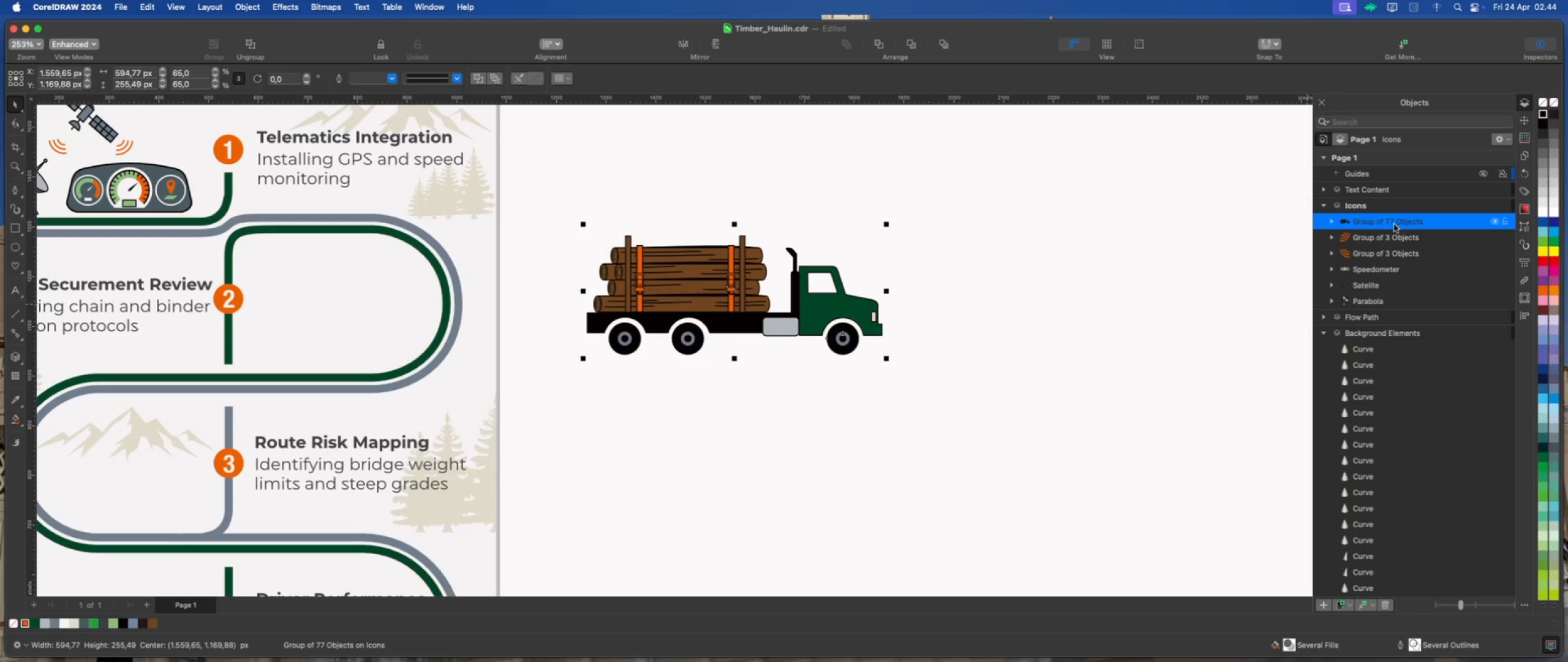 
double_click([1394, 224])
 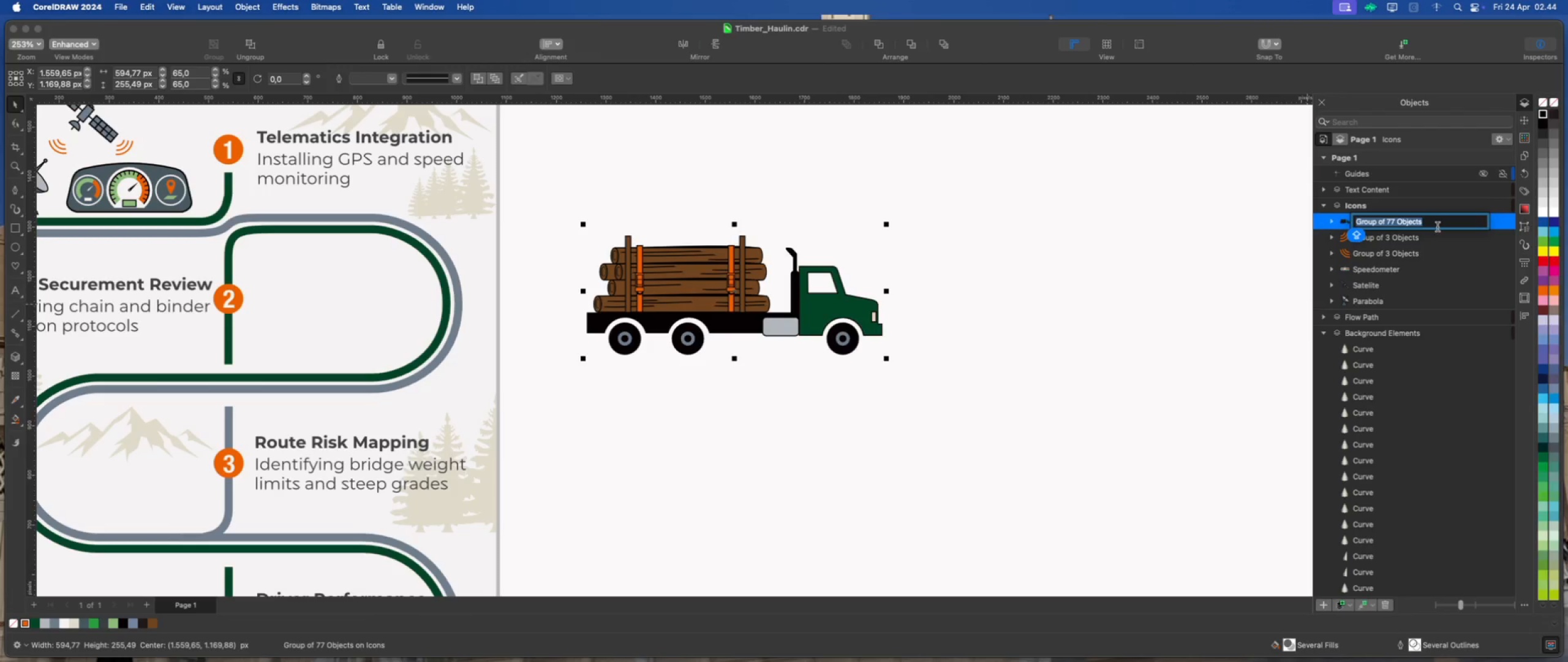 
wait(6.94)
 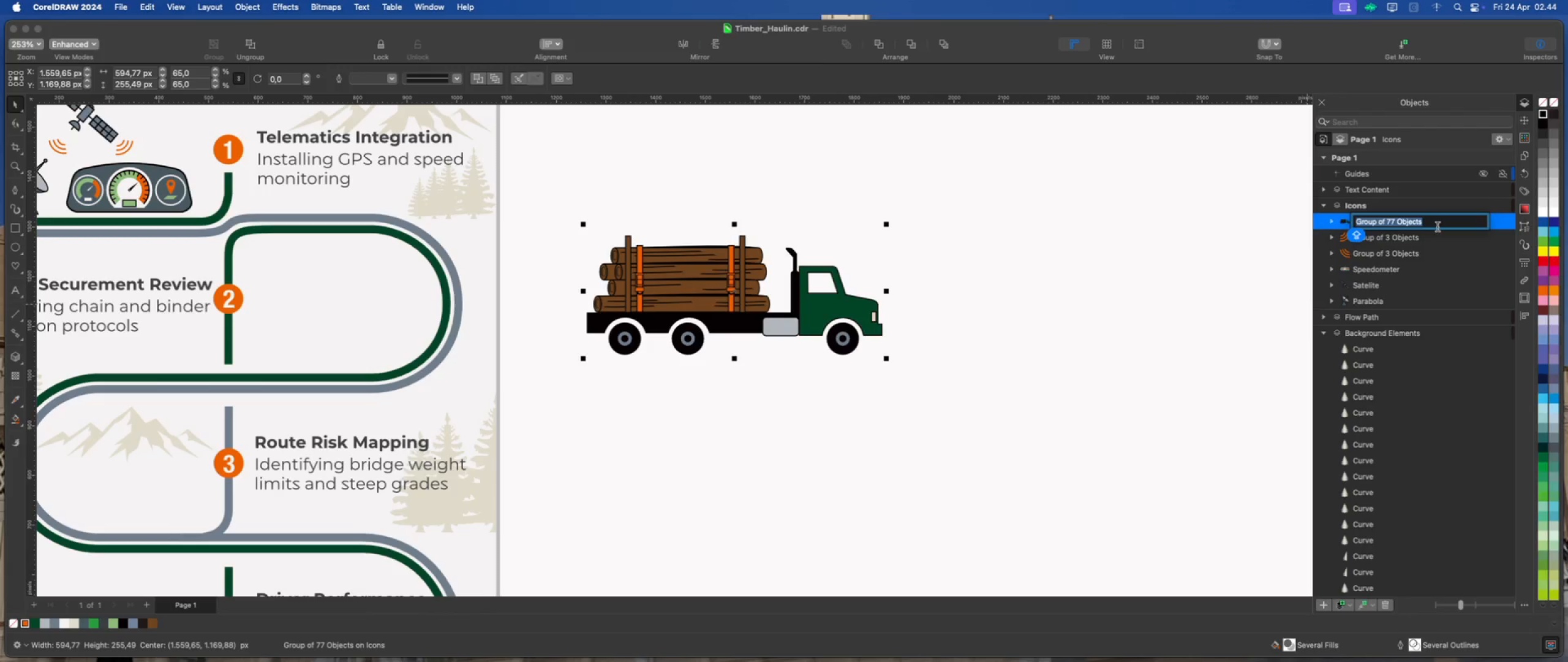 
type(TRUCK)
key(Backspace)
key(Backspace)
key(Backspace)
key(Backspace)
key(Backspace)
type(Truck)
 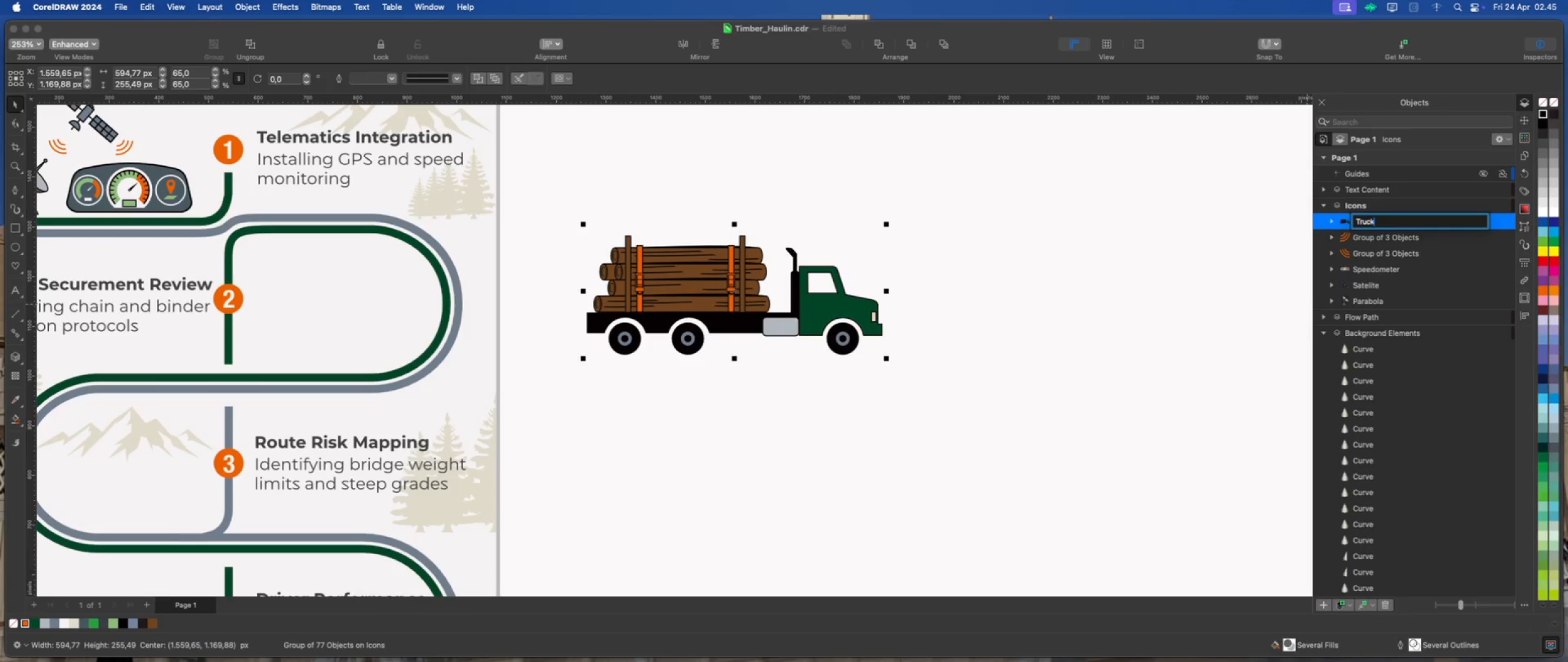 
wait(5.35)
 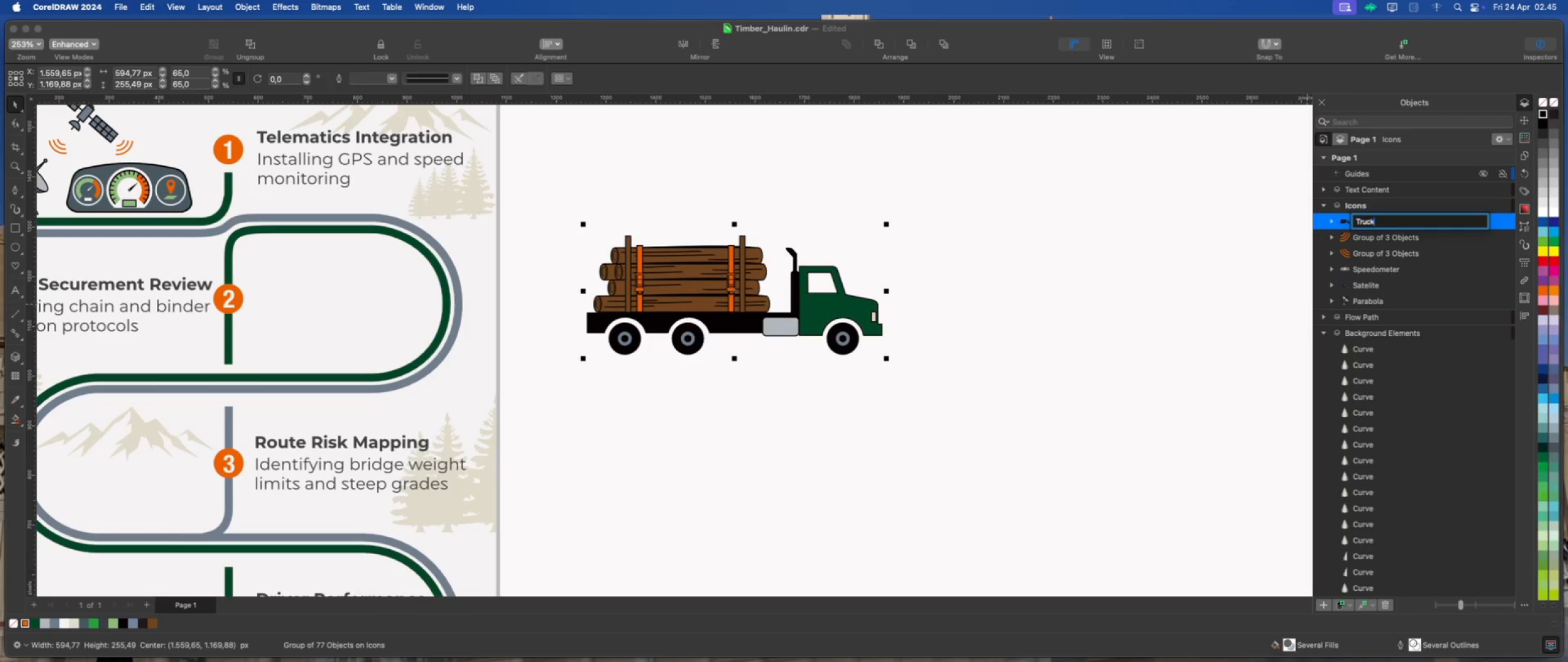 
left_click([1208, 276])
 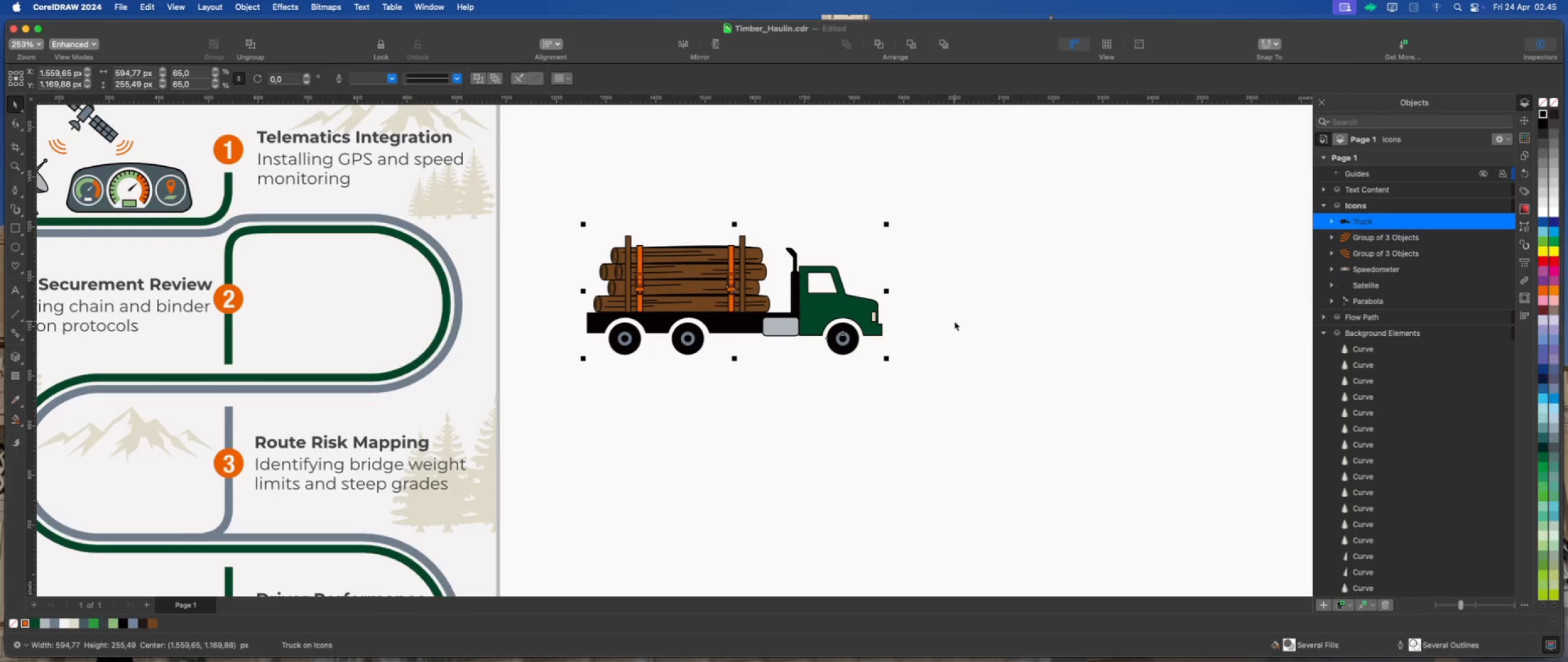 
wait(5.16)
 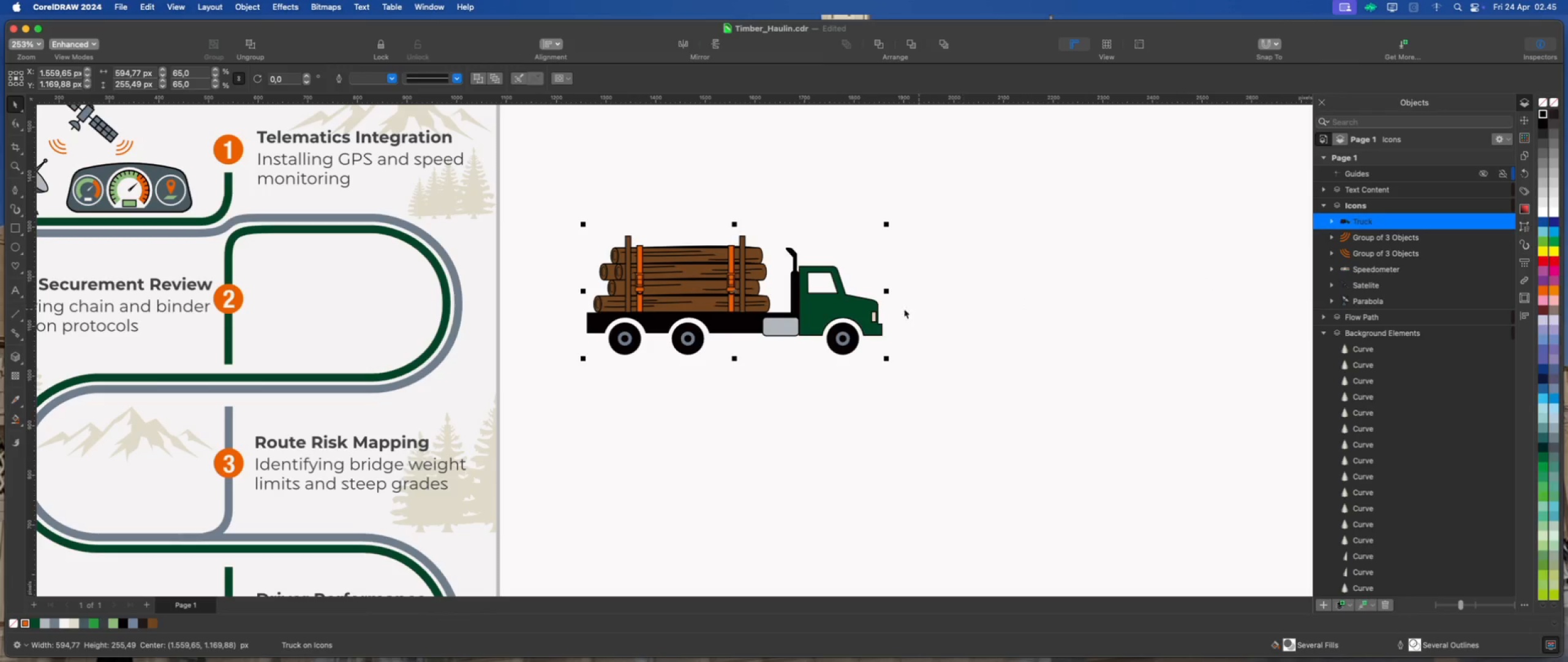 
scroll: coordinate [954, 321], scroll_direction: down, amount: 1.0
 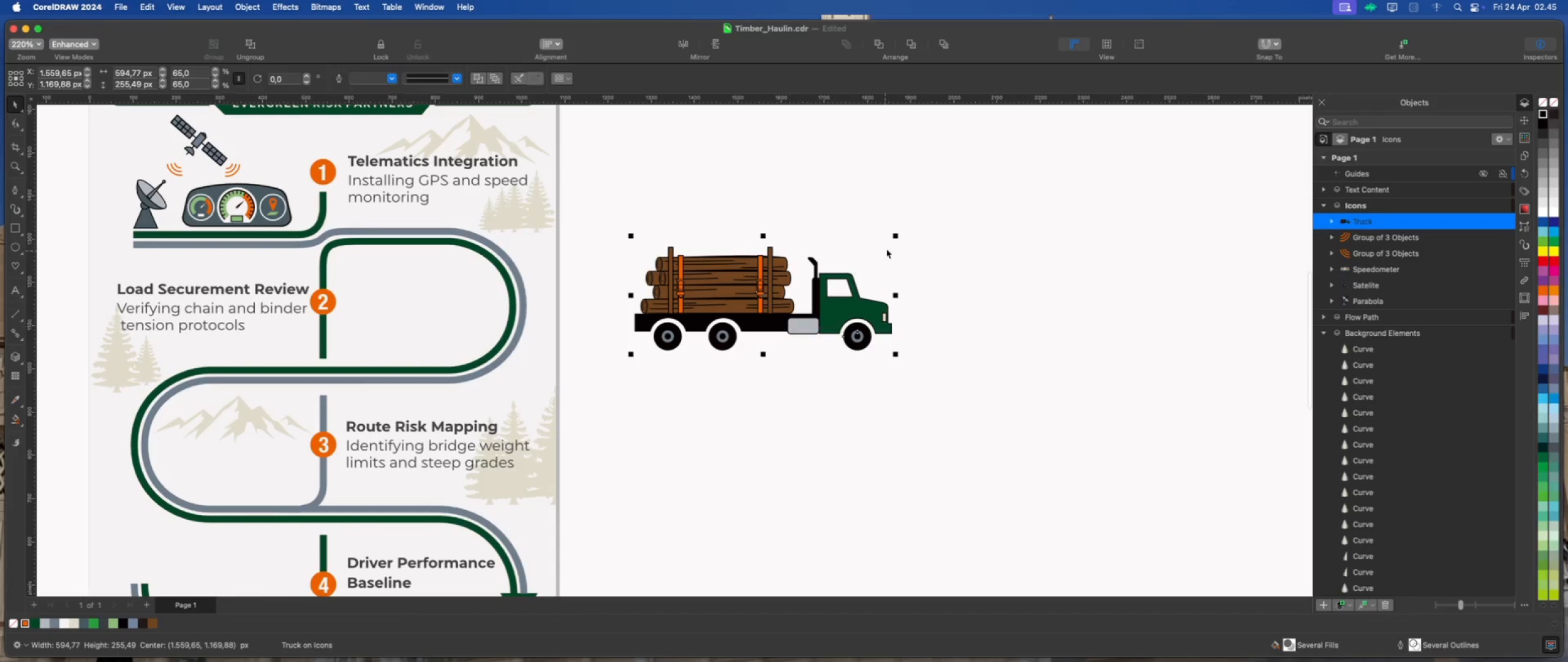 
left_click_drag(start_coordinate=[895, 235], to_coordinate=[826, 273])
 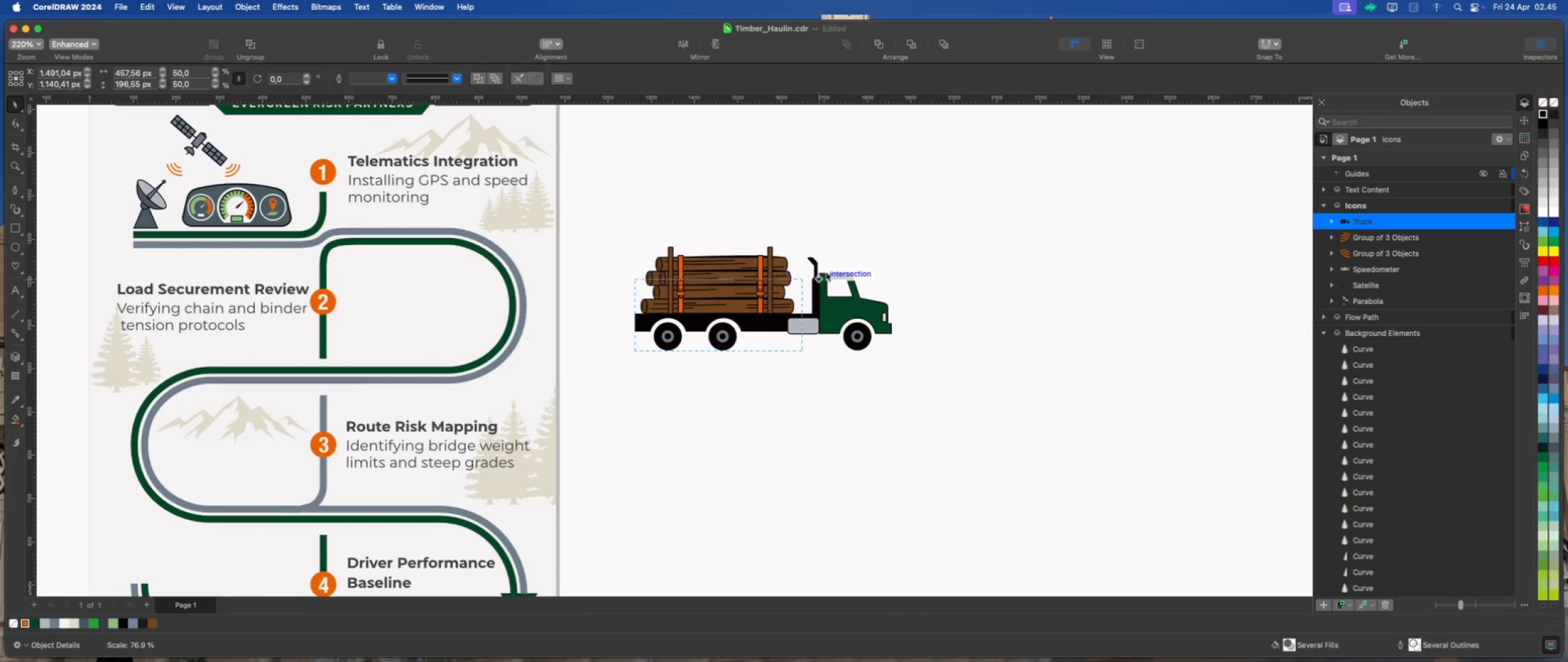 
mouse_move([808, 281])
 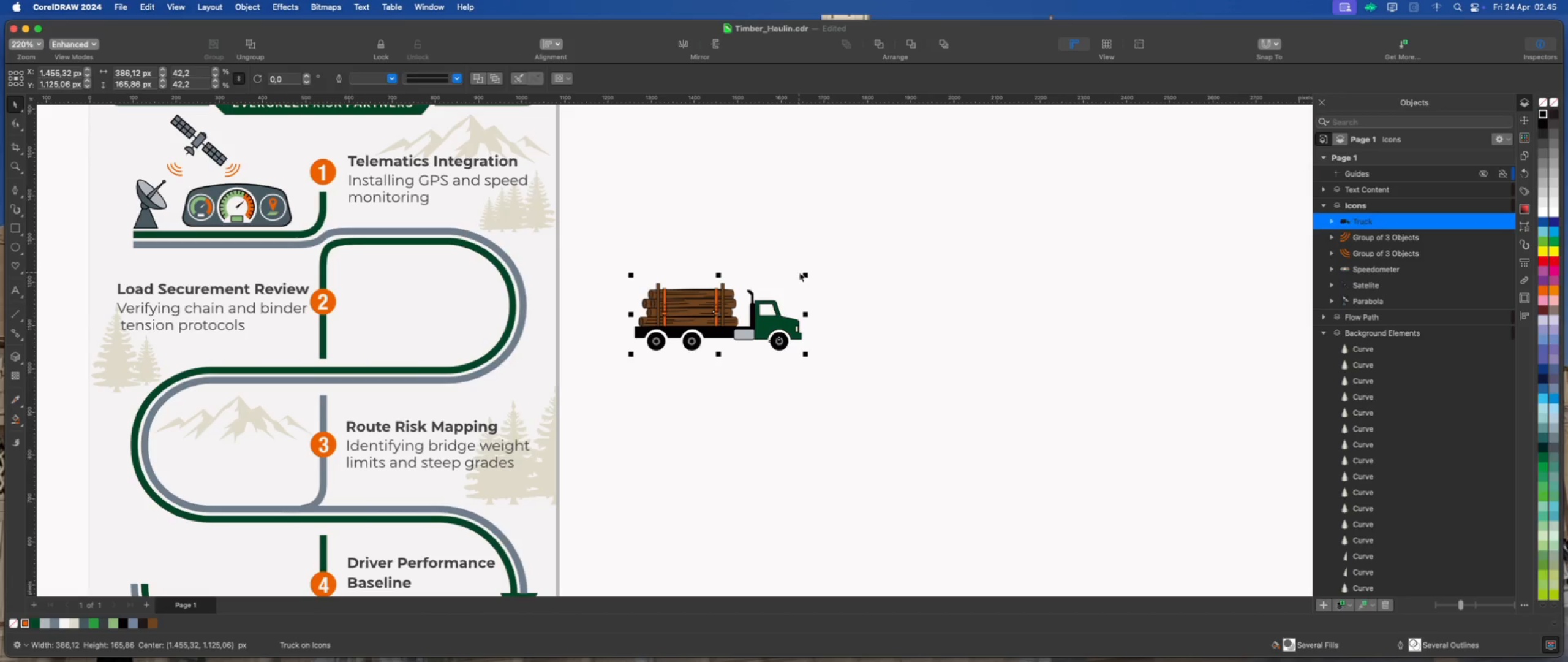 
left_click_drag(start_coordinate=[805, 272], to_coordinate=[886, 237])
 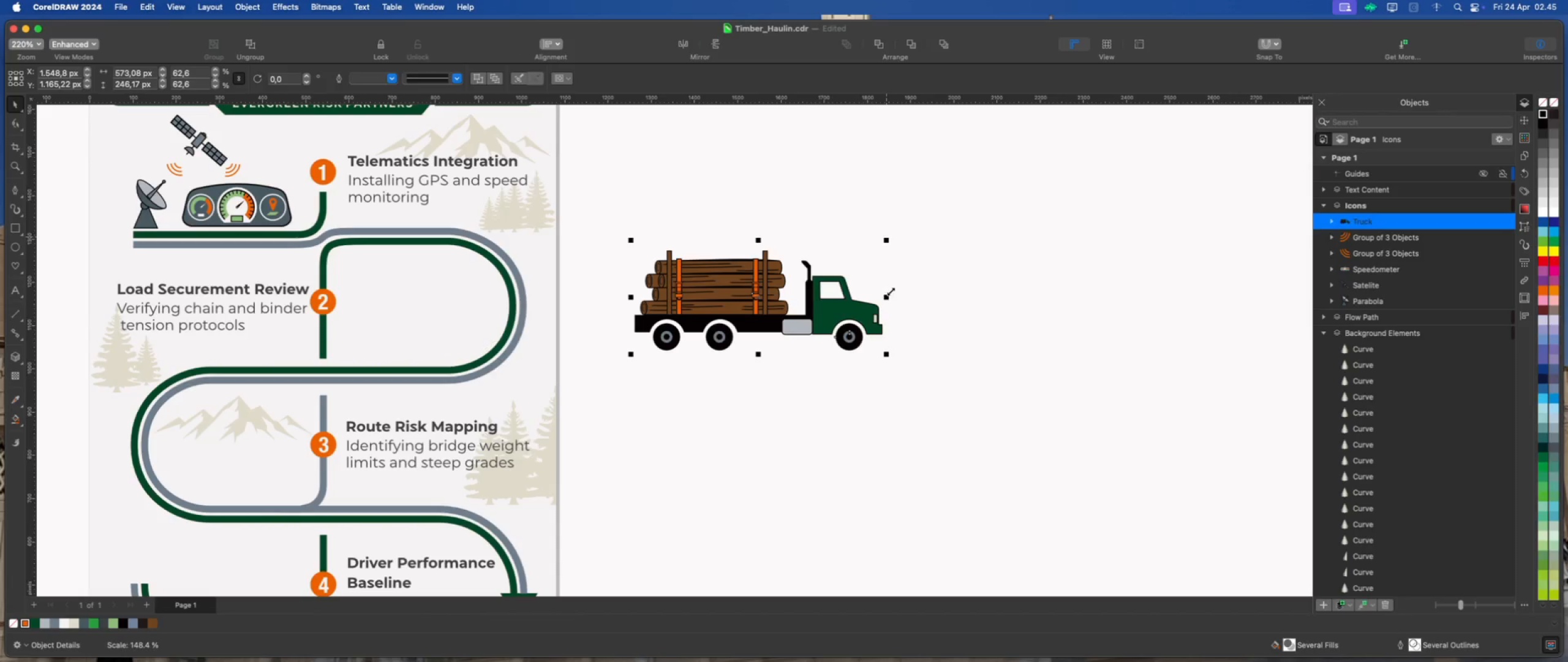 
scroll: coordinate [780, 326], scroll_direction: down, amount: 2.0
 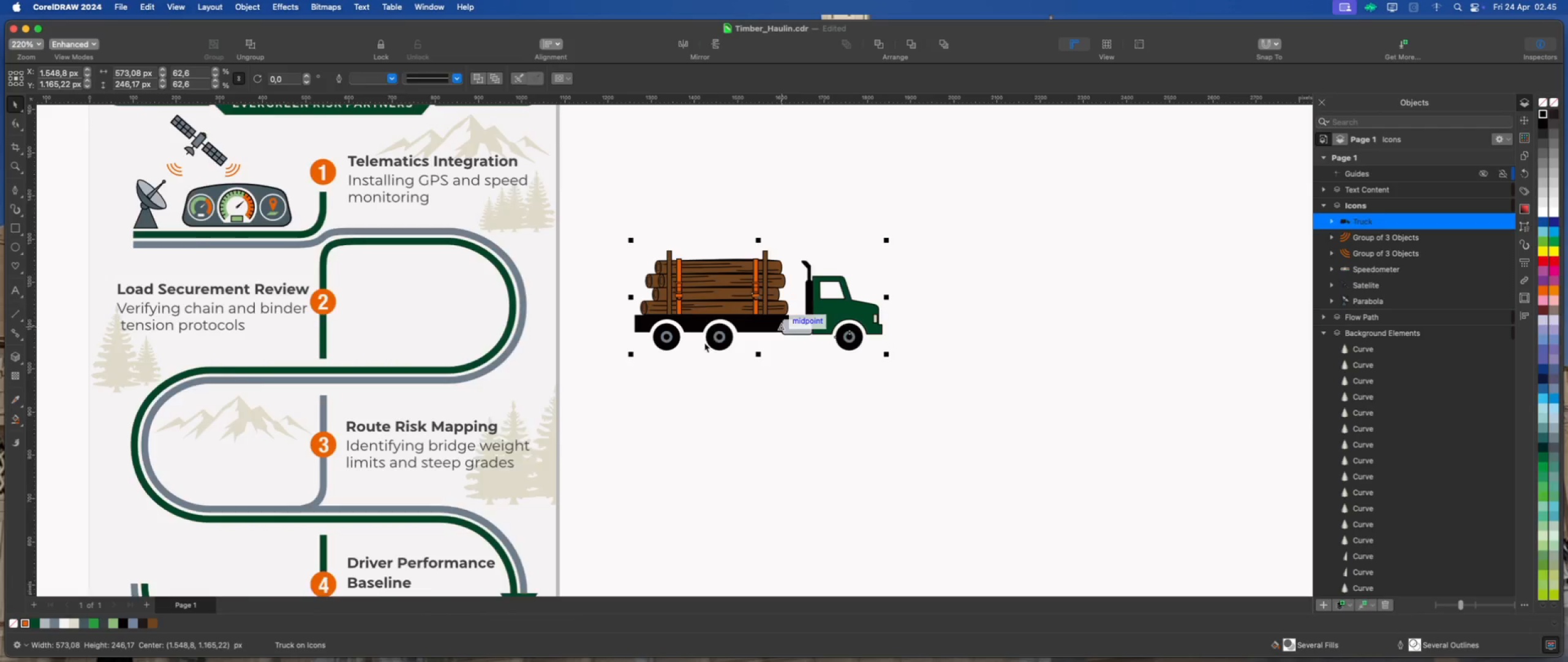 
scroll: coordinate [562, 332], scroll_direction: up, amount: 2.0
 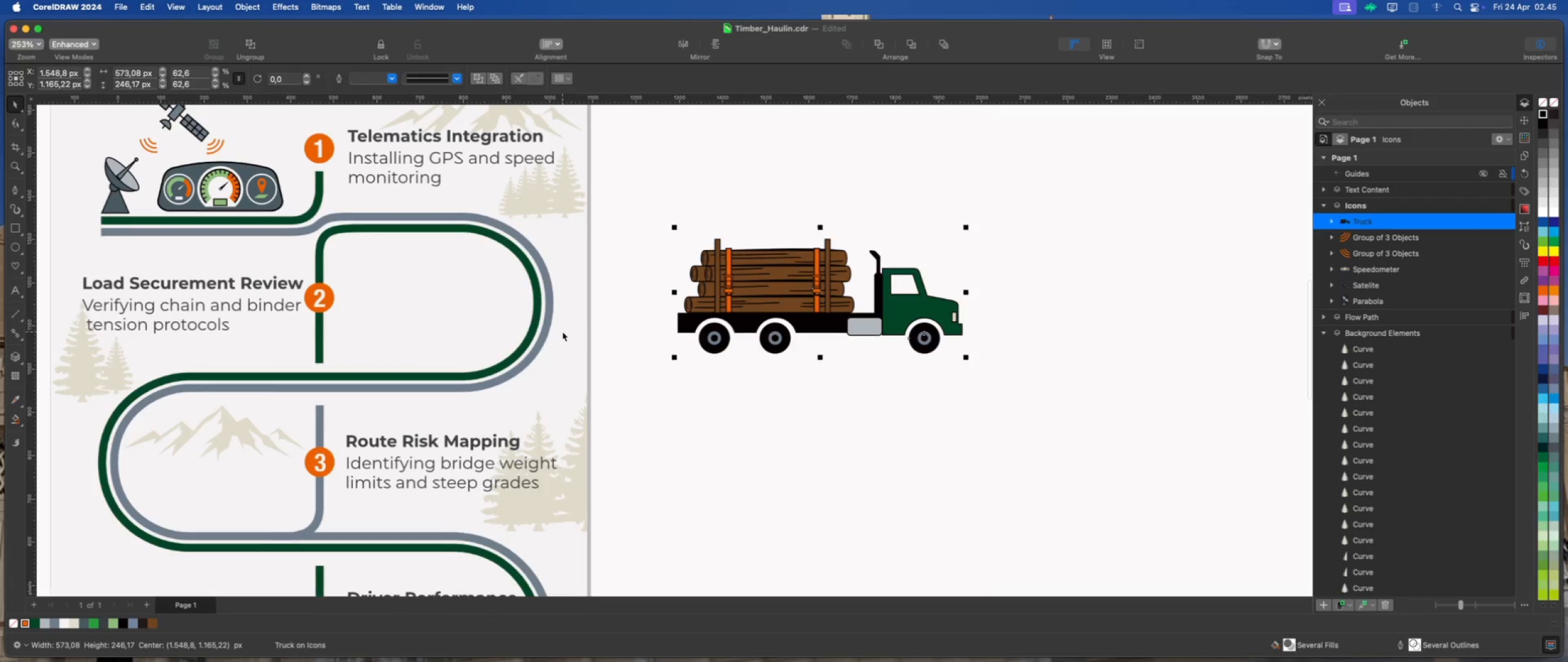 
left_click([798, 403])
 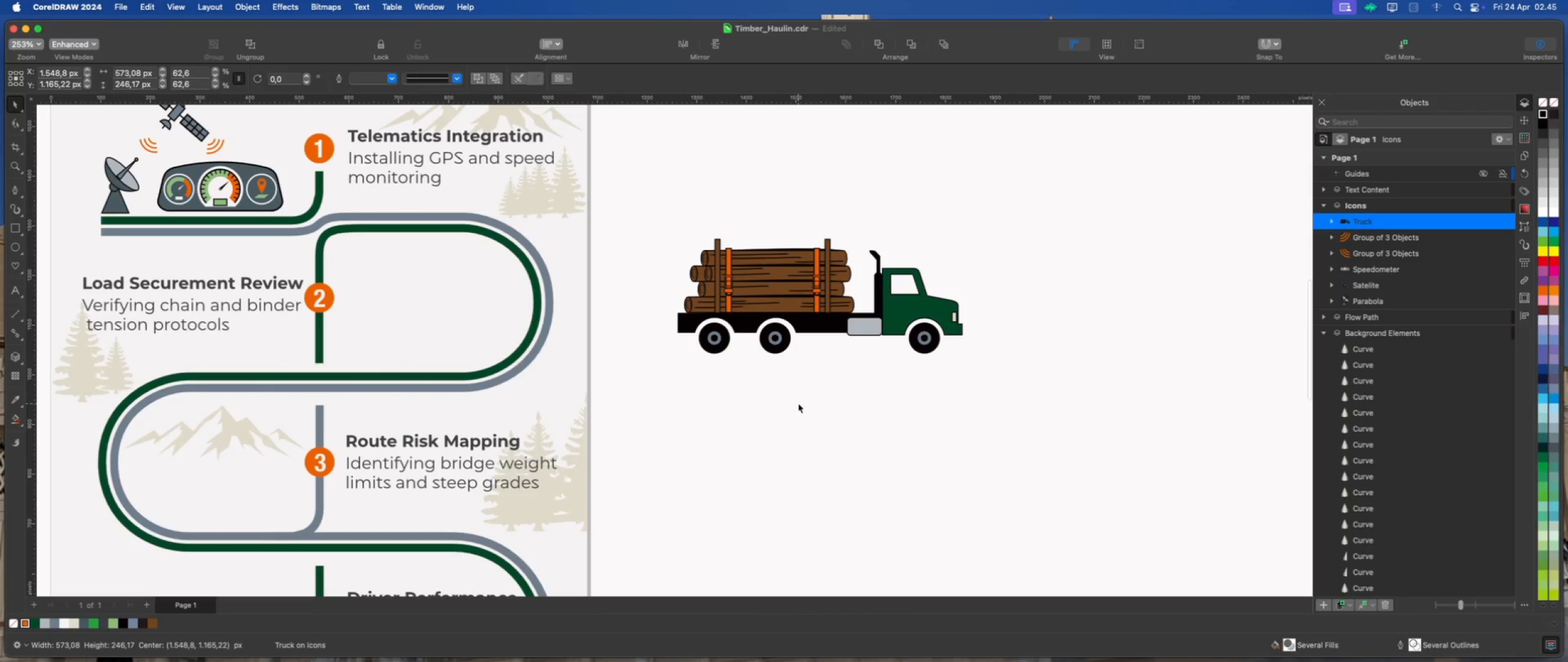 
left_click_drag(start_coordinate=[832, 322], to_coordinate=[879, 339])
 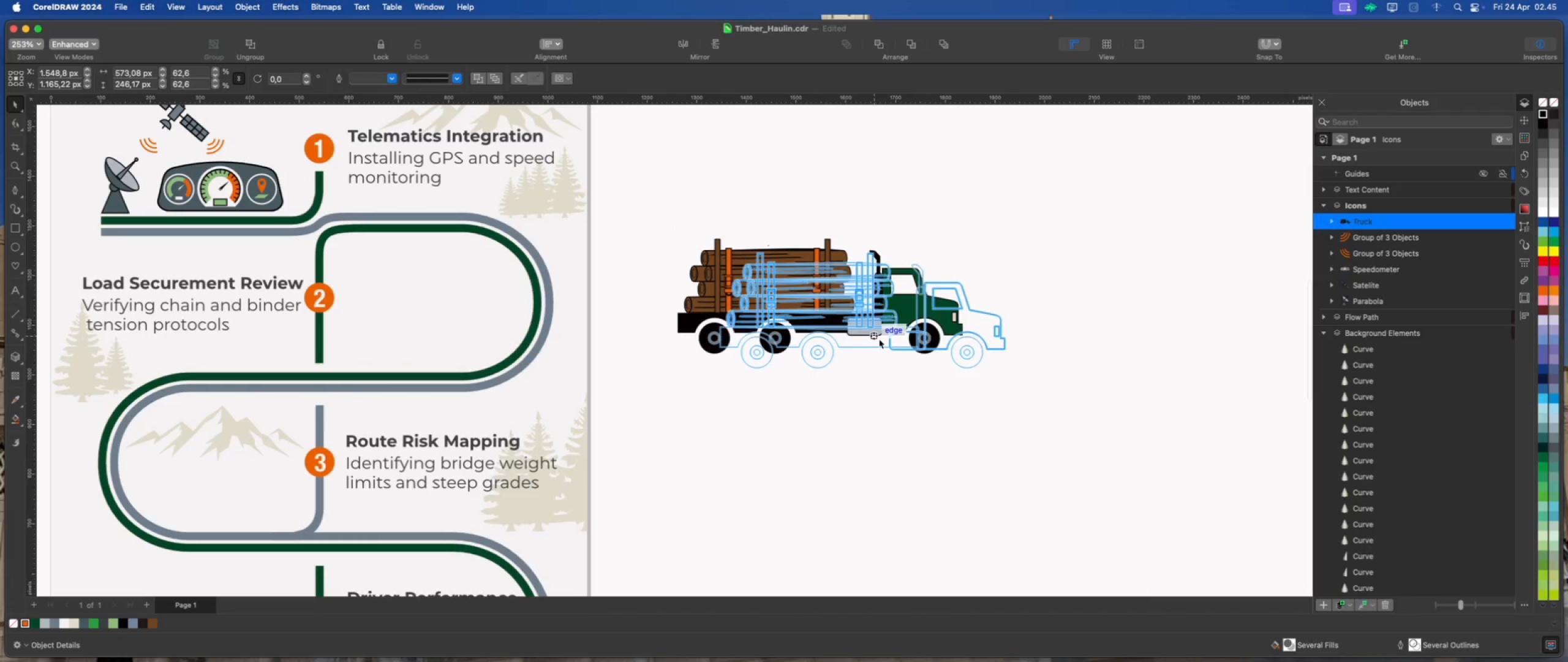 
scroll: coordinate [933, 273], scroll_direction: down, amount: 4.0
 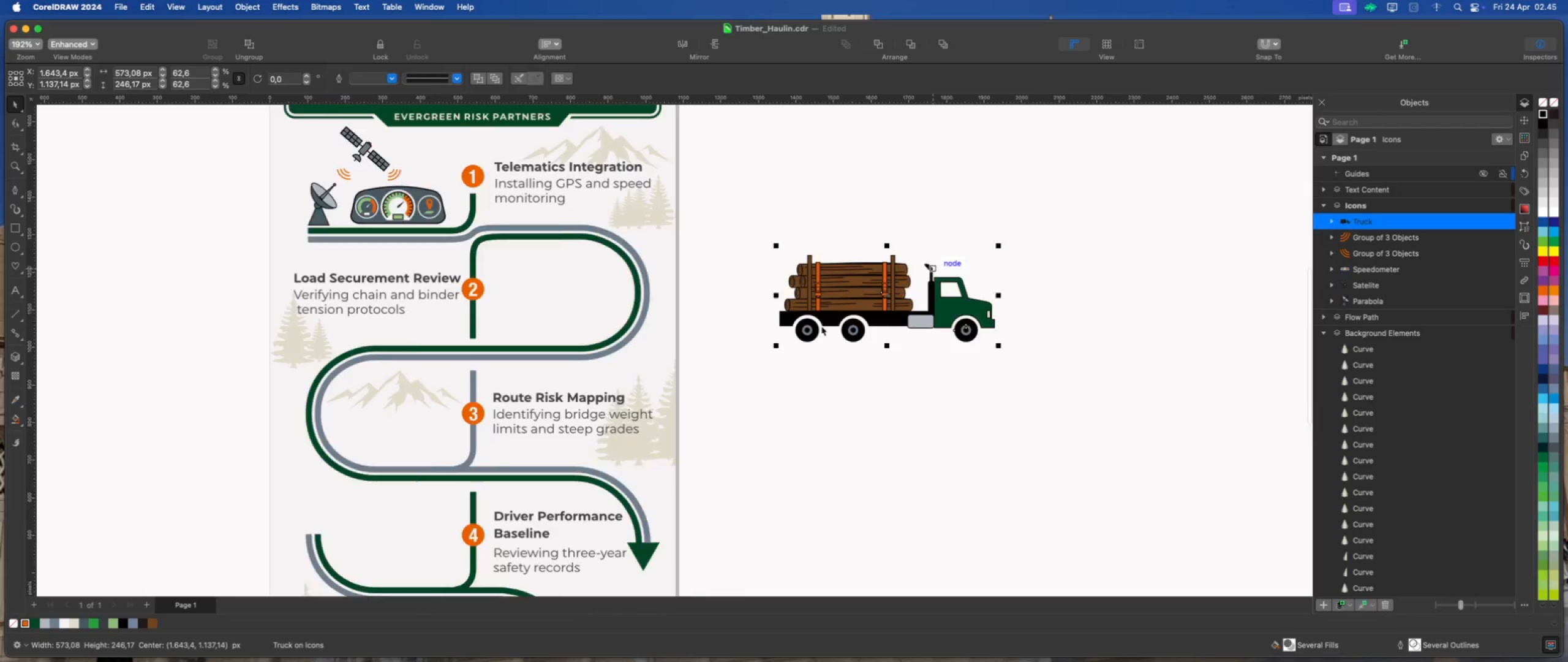 
scroll: coordinate [796, 335], scroll_direction: up, amount: 1.0
 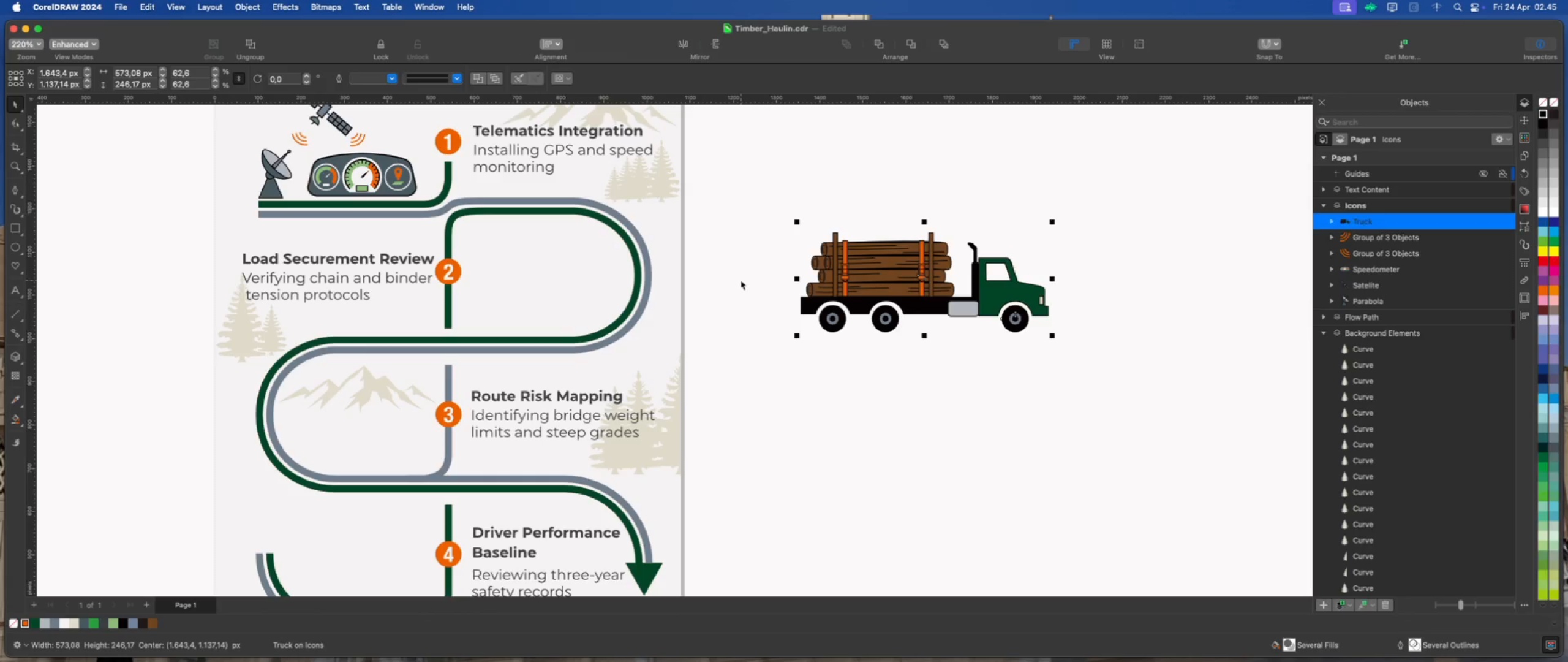 
wait(5.27)
 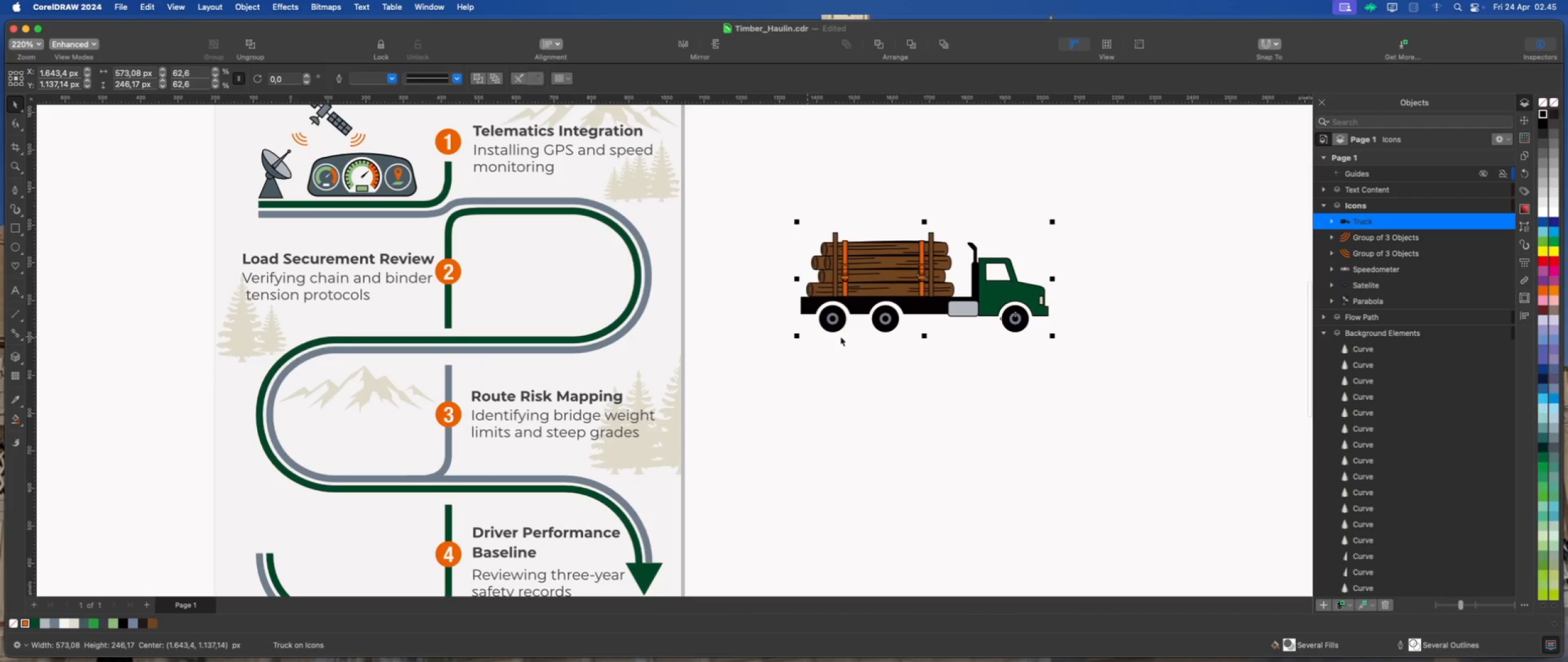 
scroll: coordinate [458, 243], scroll_direction: up, amount: 3.0
 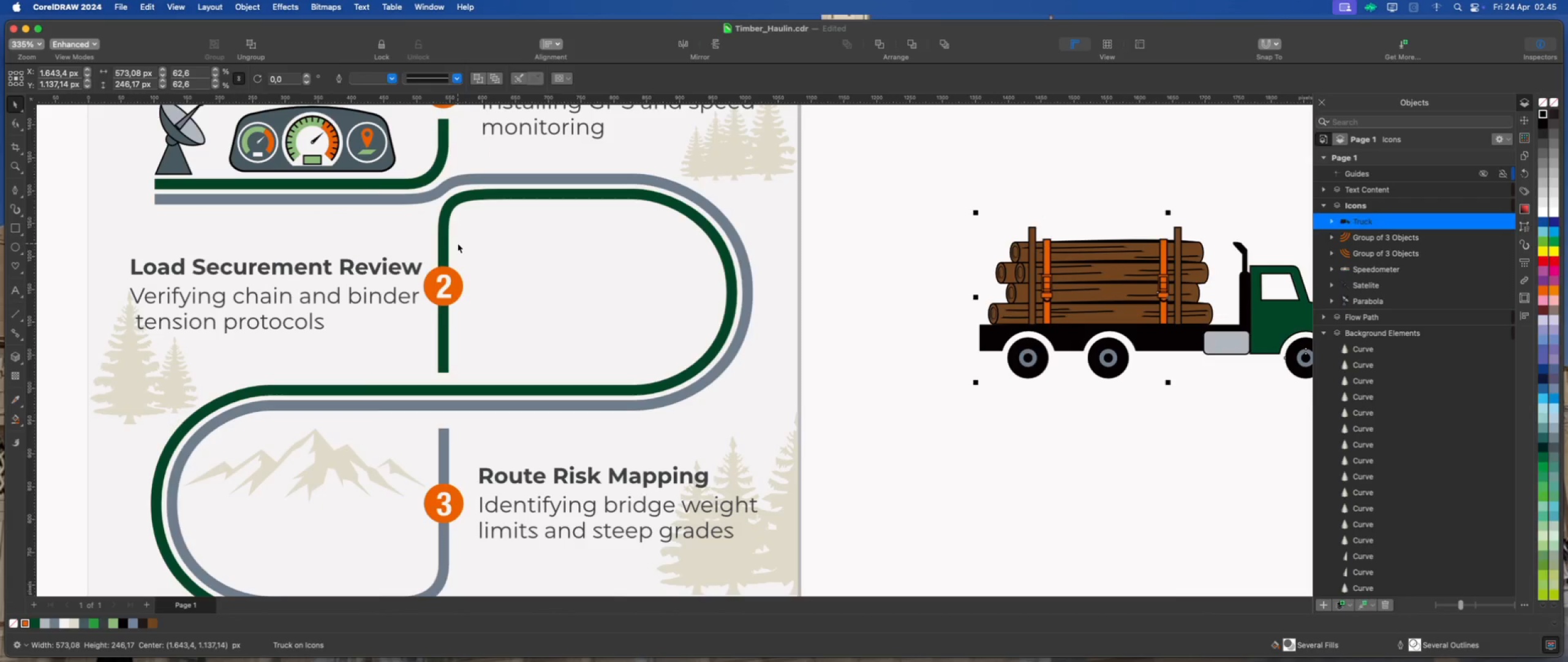 
scroll: coordinate [862, 261], scroll_direction: down, amount: 7.0
 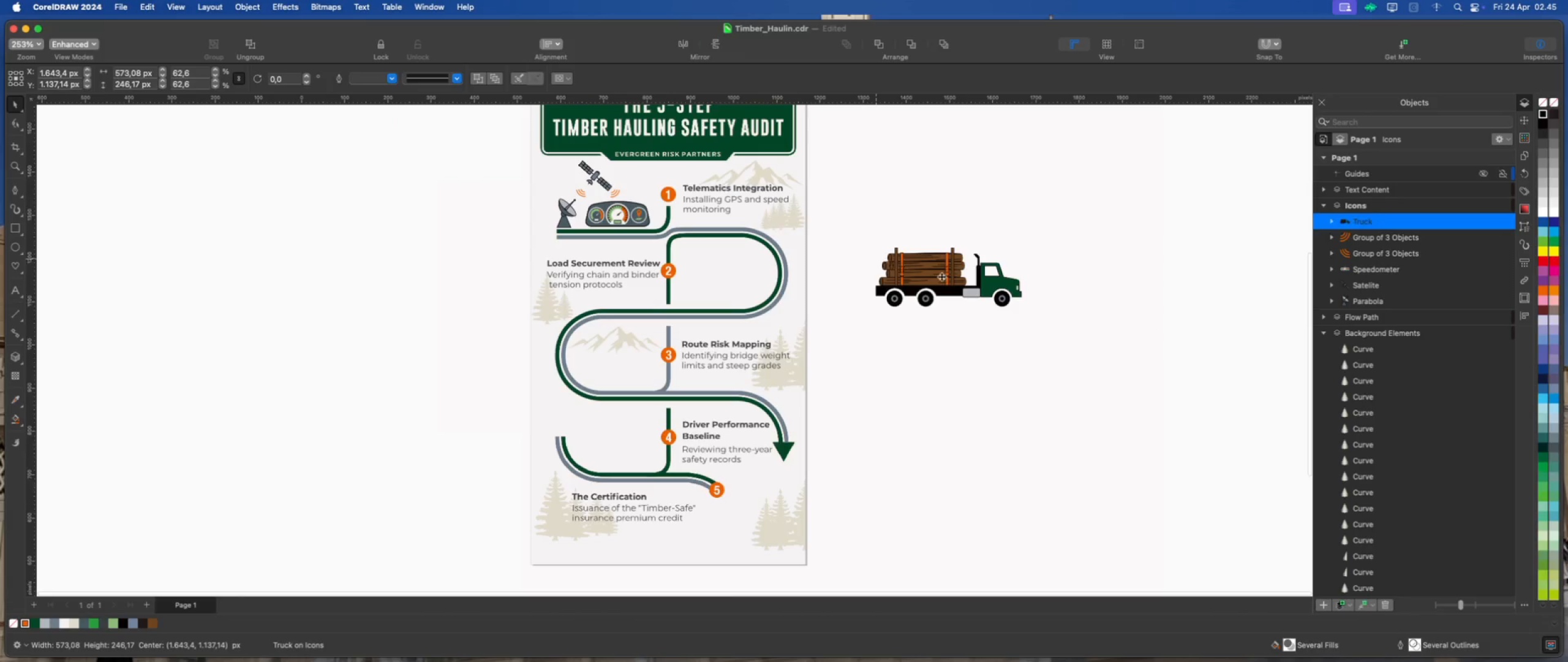 
left_click_drag(start_coordinate=[943, 277], to_coordinate=[1062, 291])
 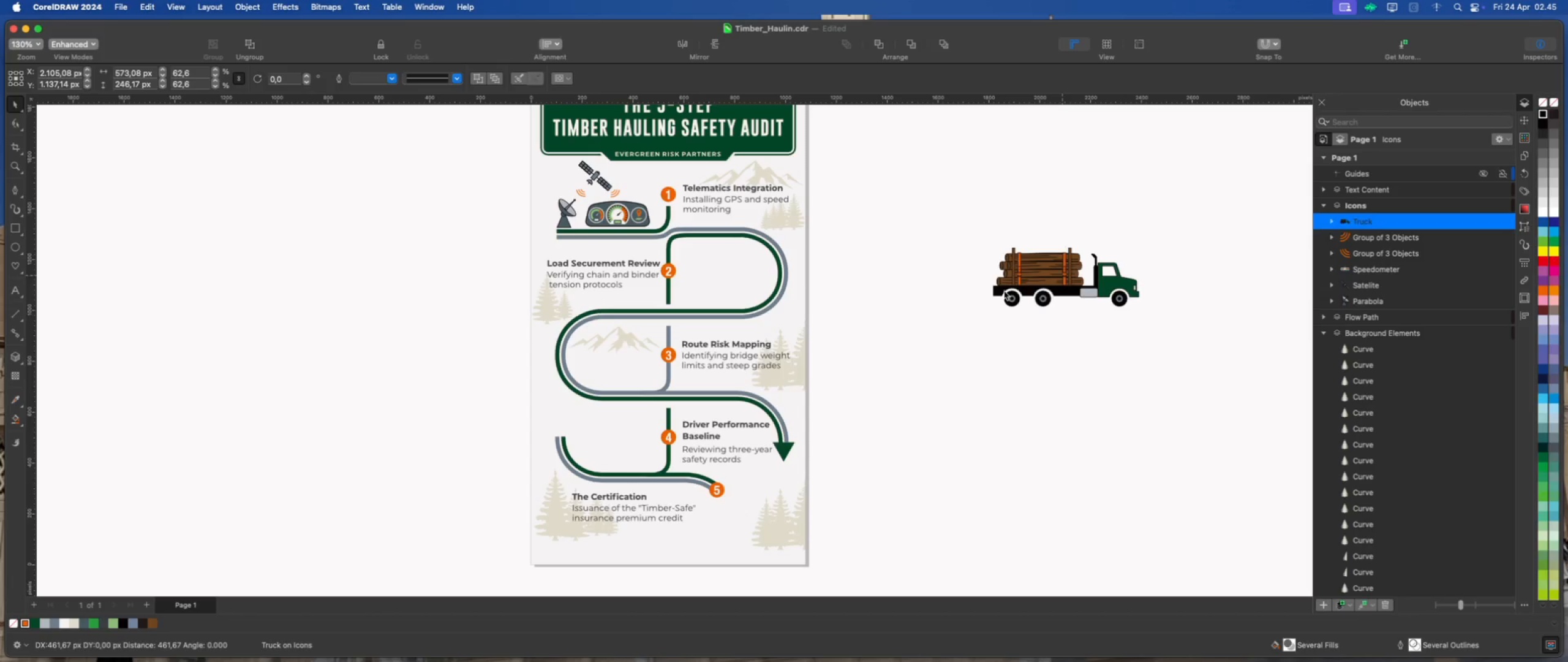 
hold_key(key=ShiftLeft, duration=0.89)
 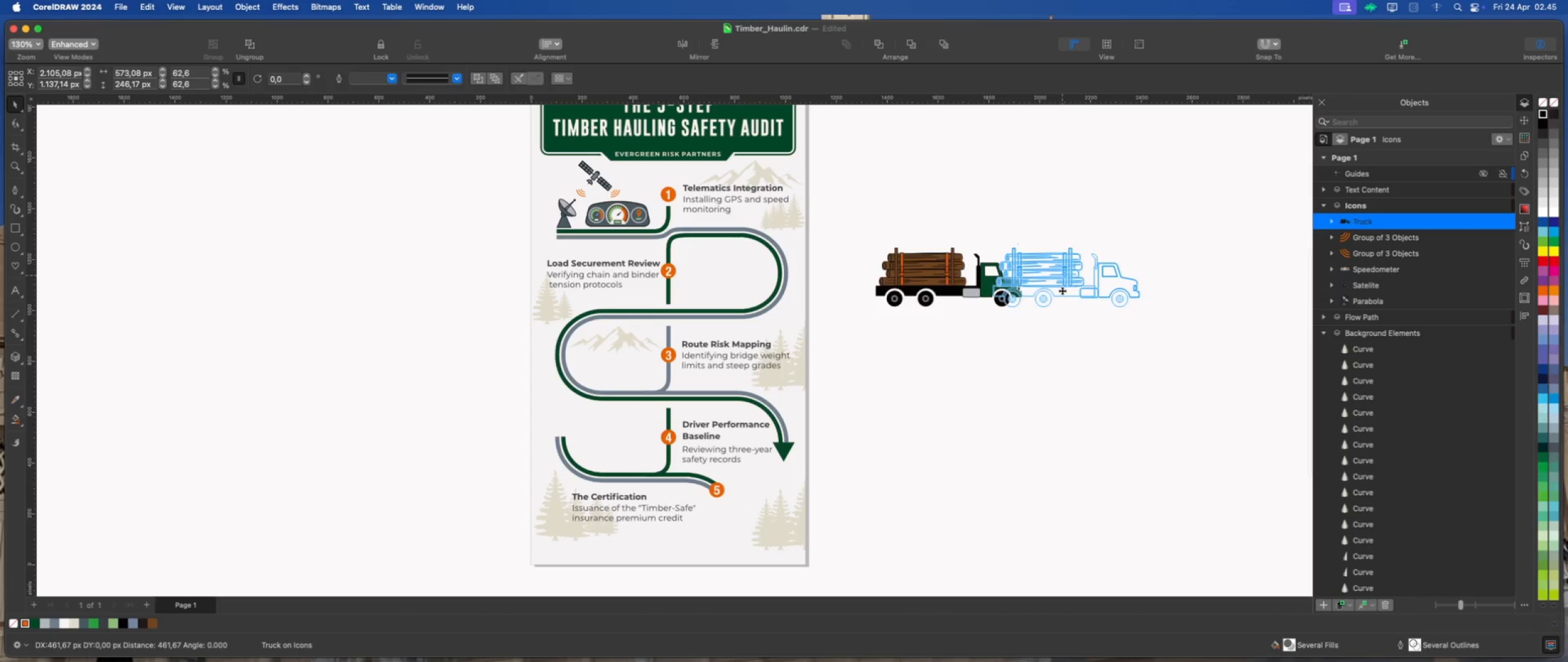 
scroll: coordinate [876, 256], scroll_direction: up, amount: 7.0
 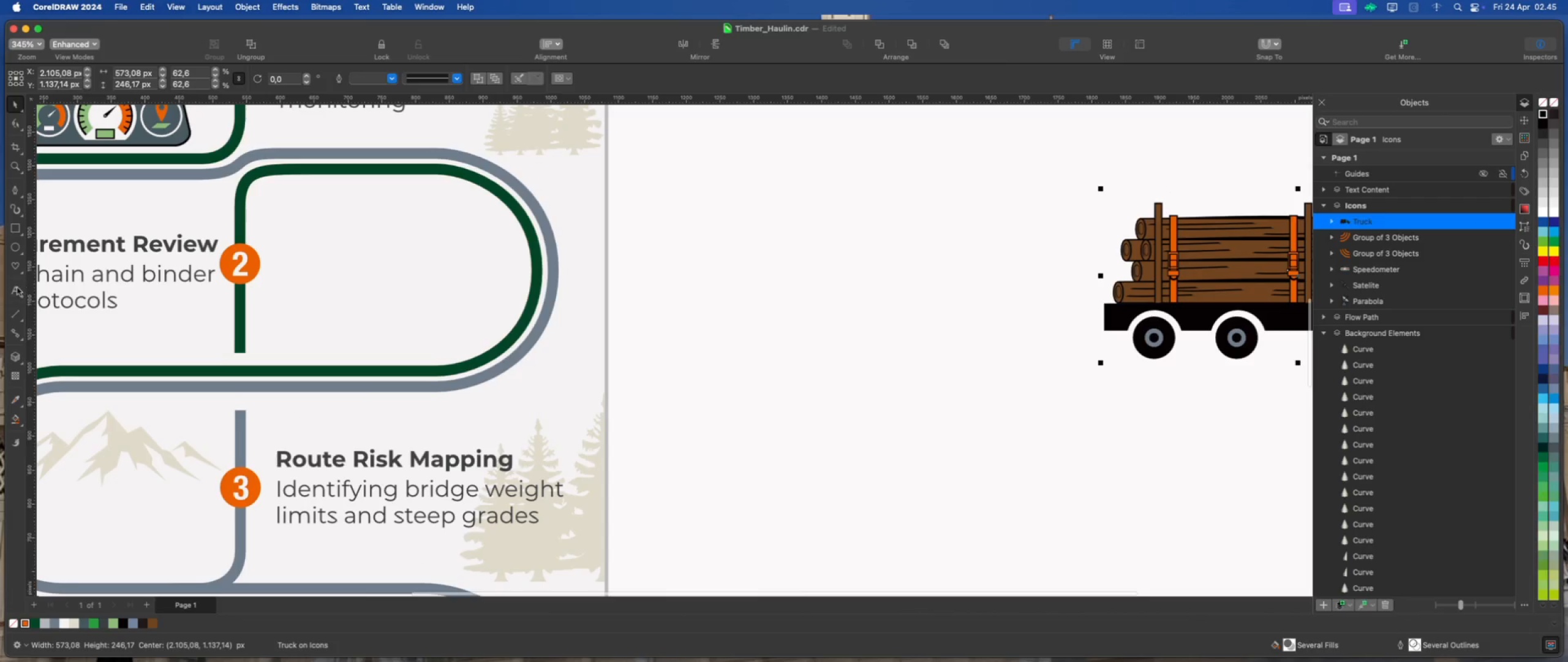 
left_click([15, 246])
 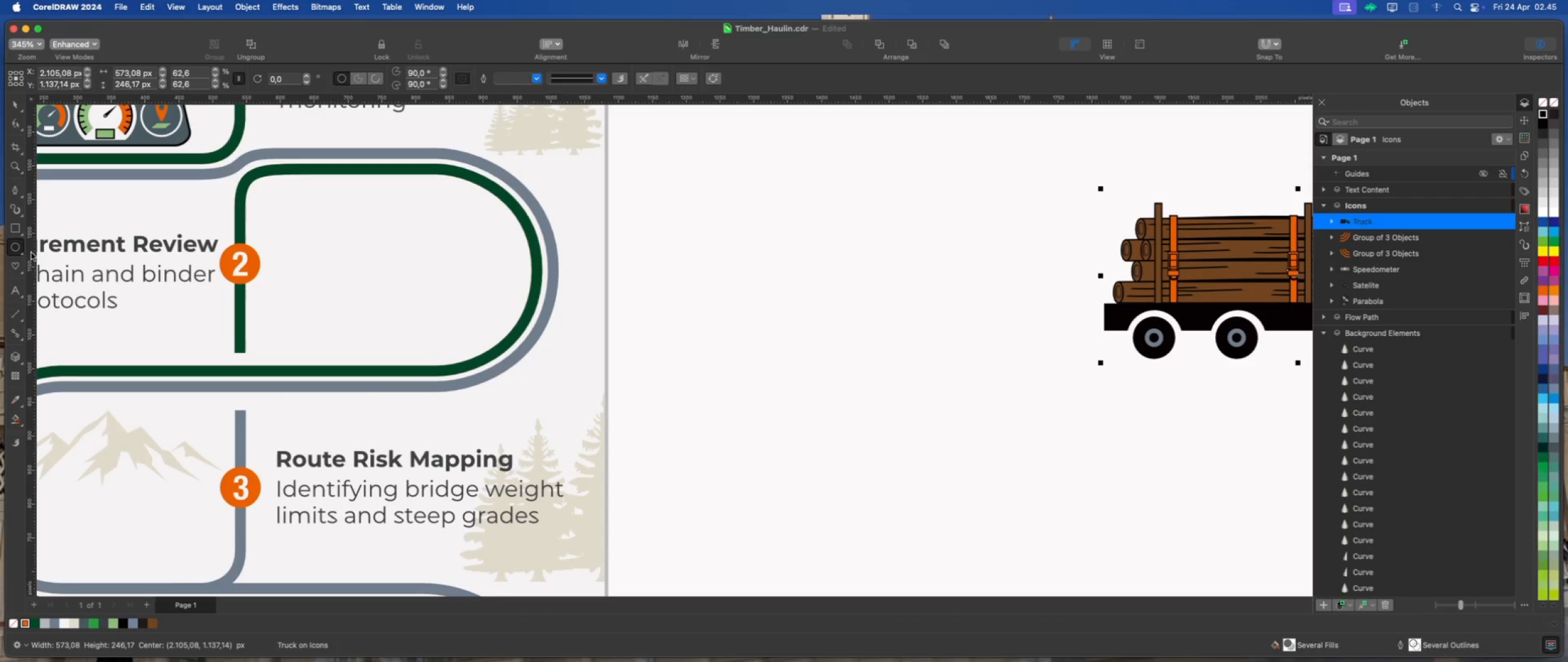 
left_click([15, 229])
 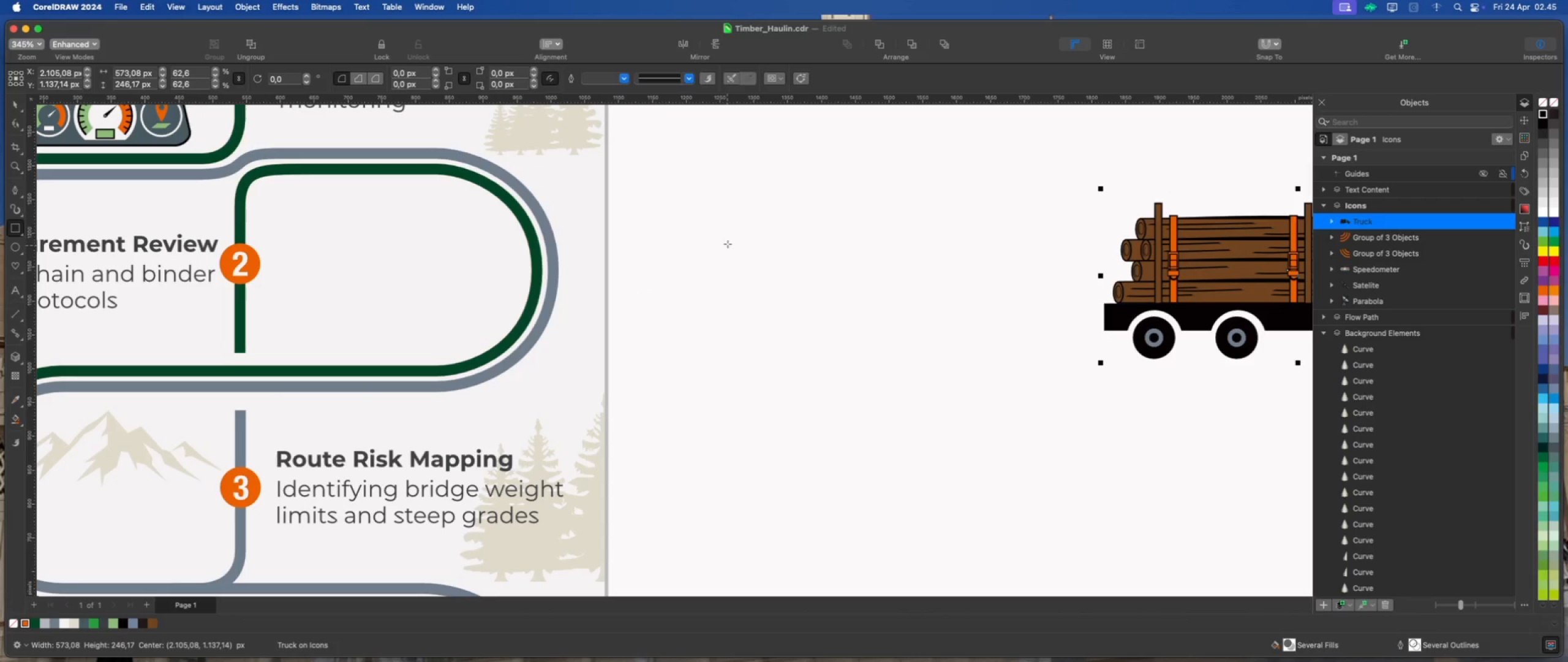 
left_click_drag(start_coordinate=[733, 199], to_coordinate=[747, 224])
 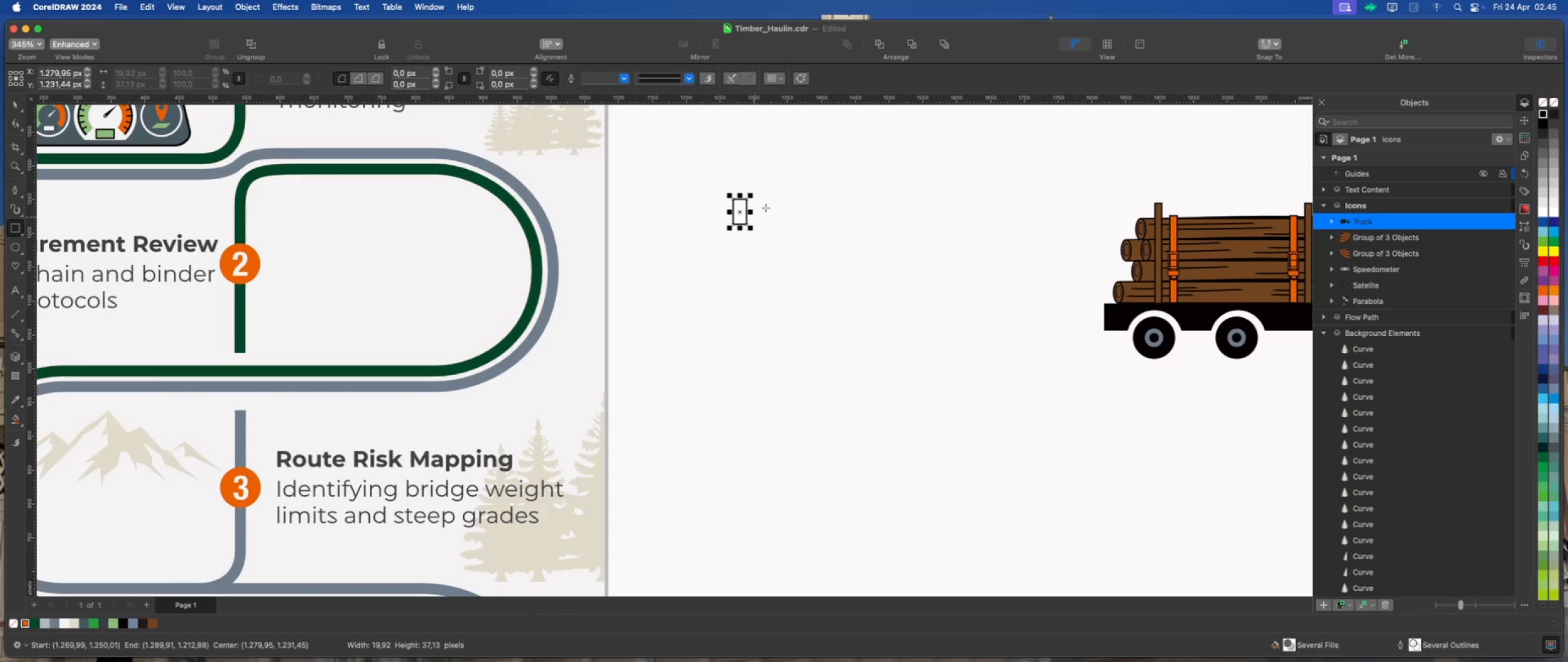 
hold_key(key=ShiftLeft, duration=1.0)
 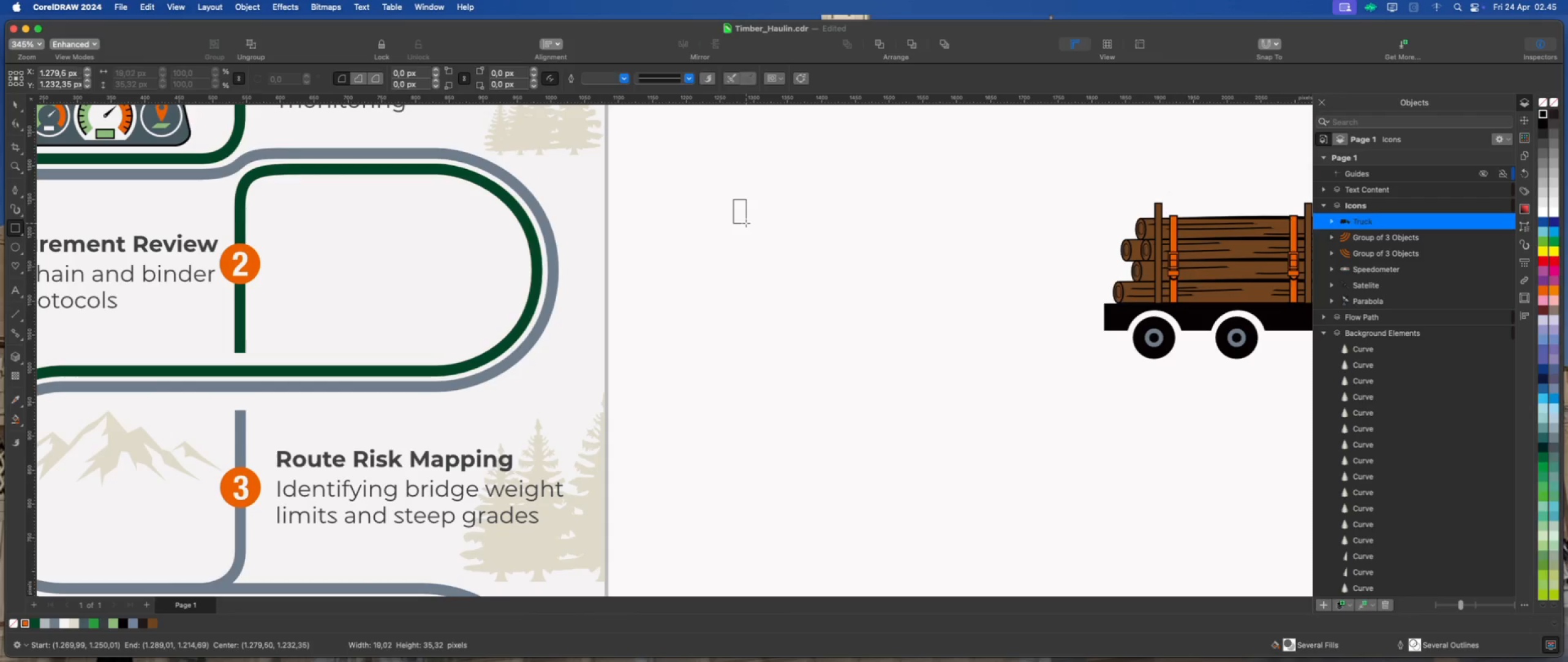 
scroll: coordinate [763, 206], scroll_direction: up, amount: 4.0
 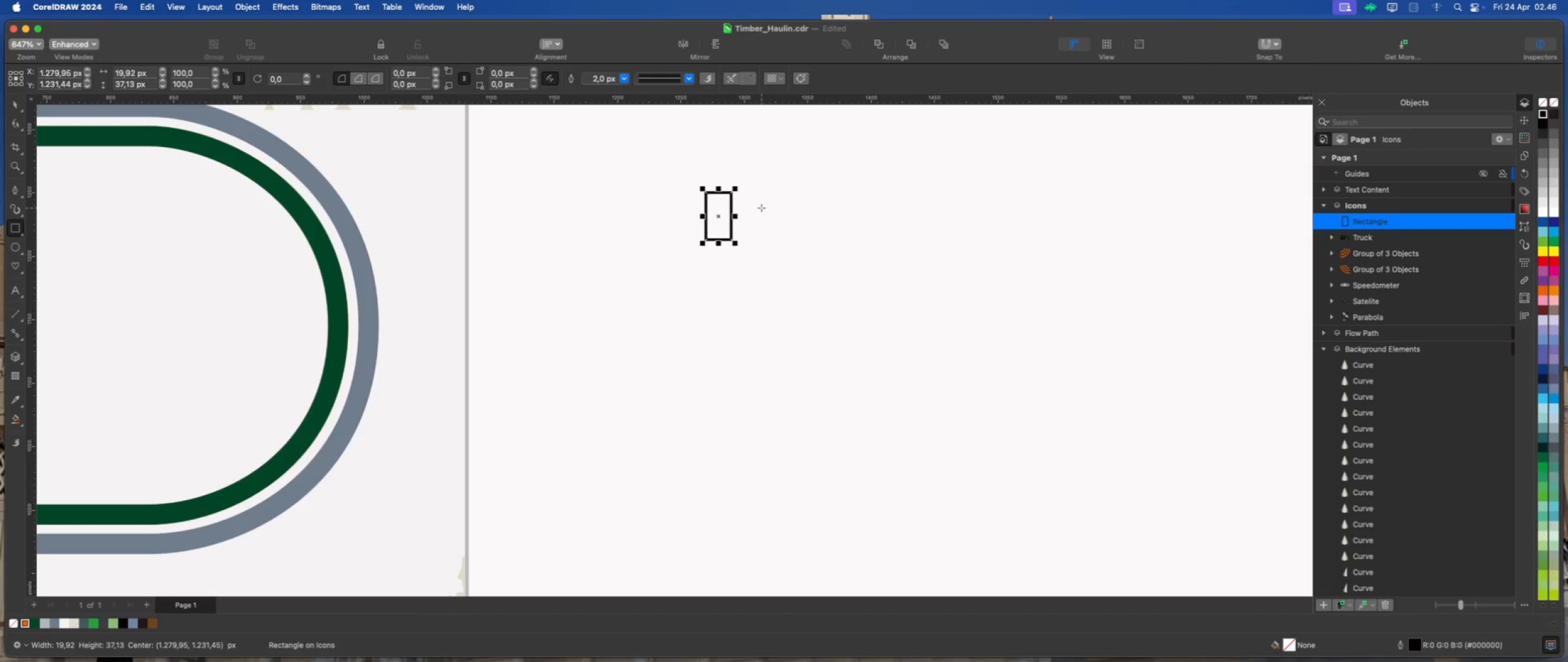 
wait(52.69)
 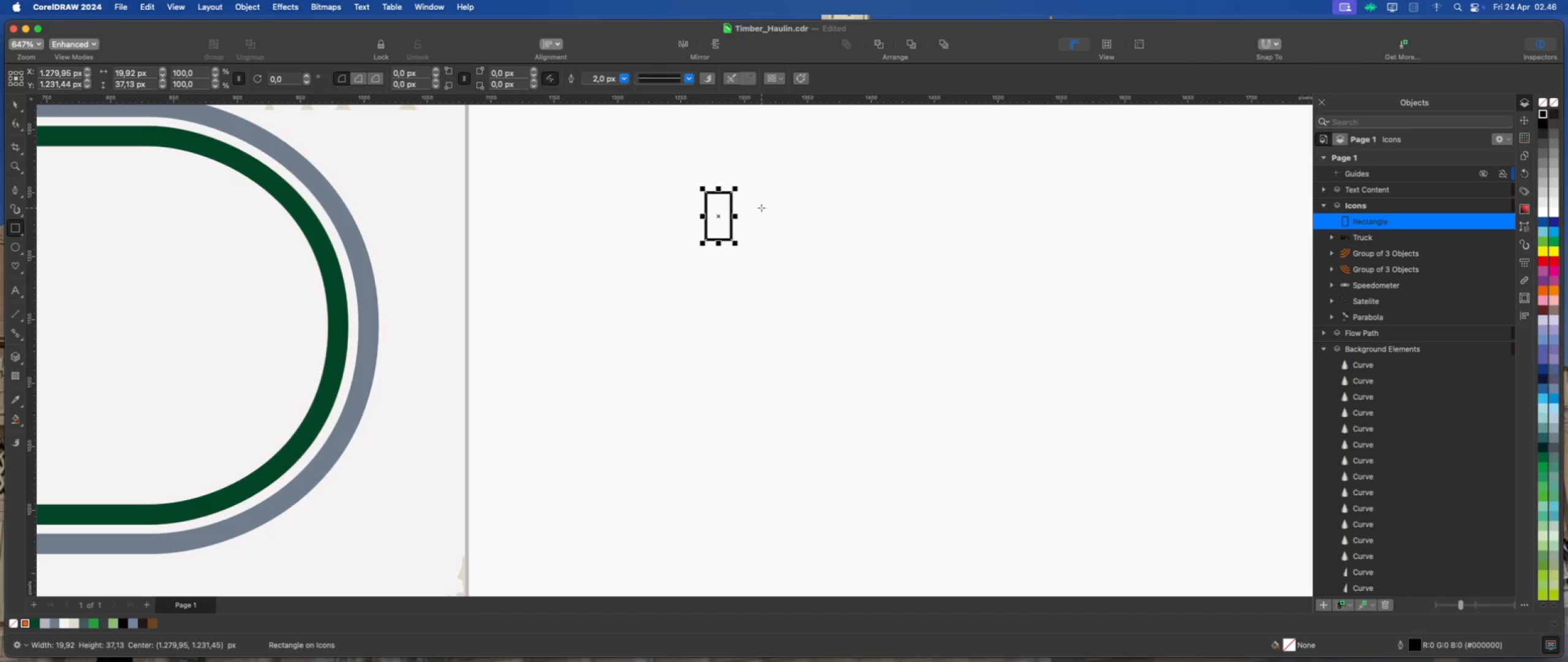 
left_click([13, 128])
 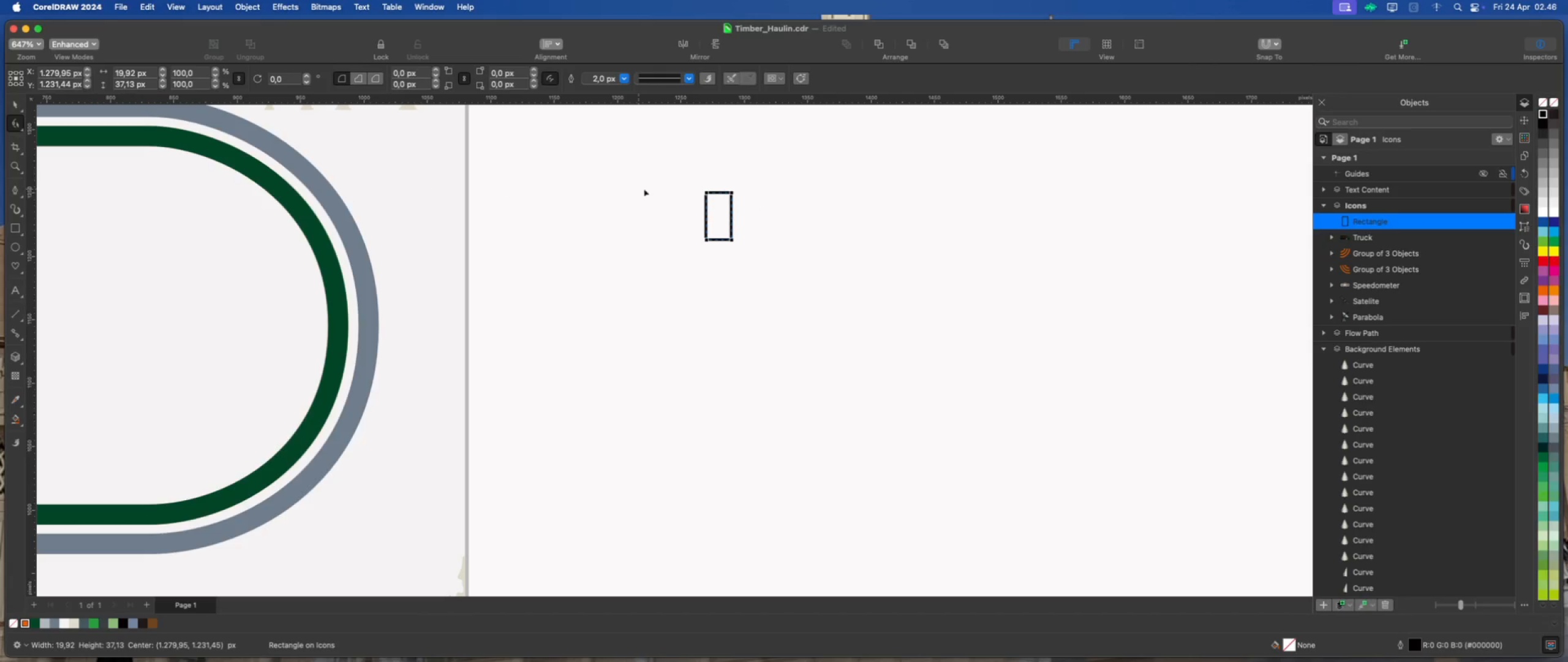 
left_click_drag(start_coordinate=[706, 192], to_coordinate=[706, 208])
 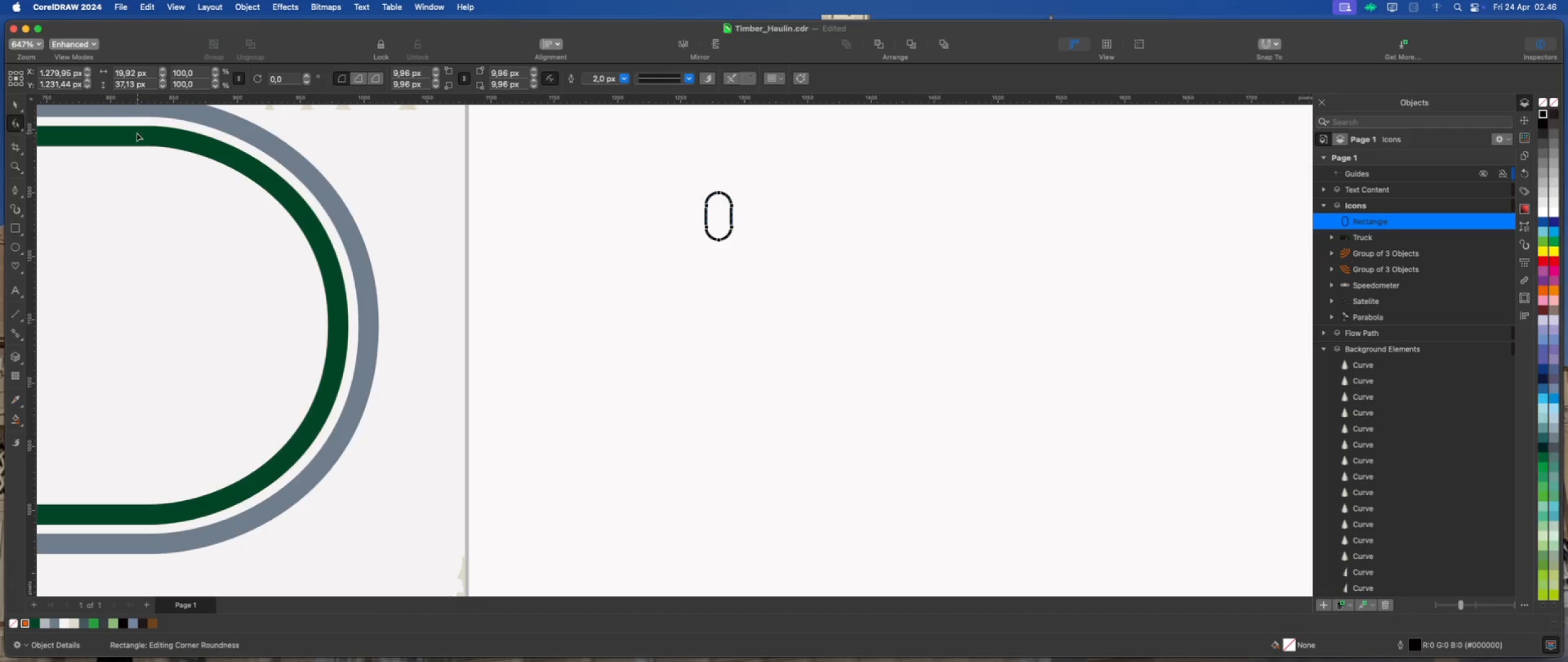 
left_click([6, 99])
 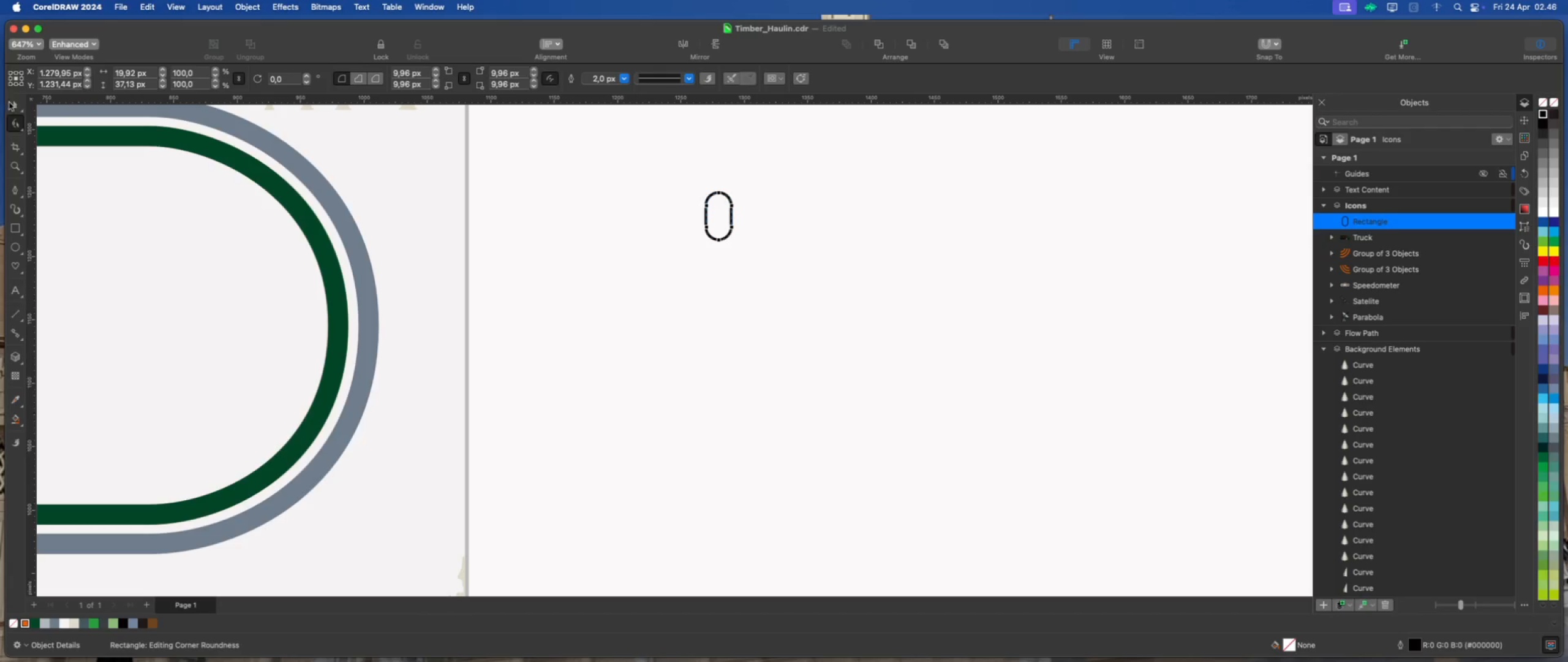 
left_click([14, 106])
 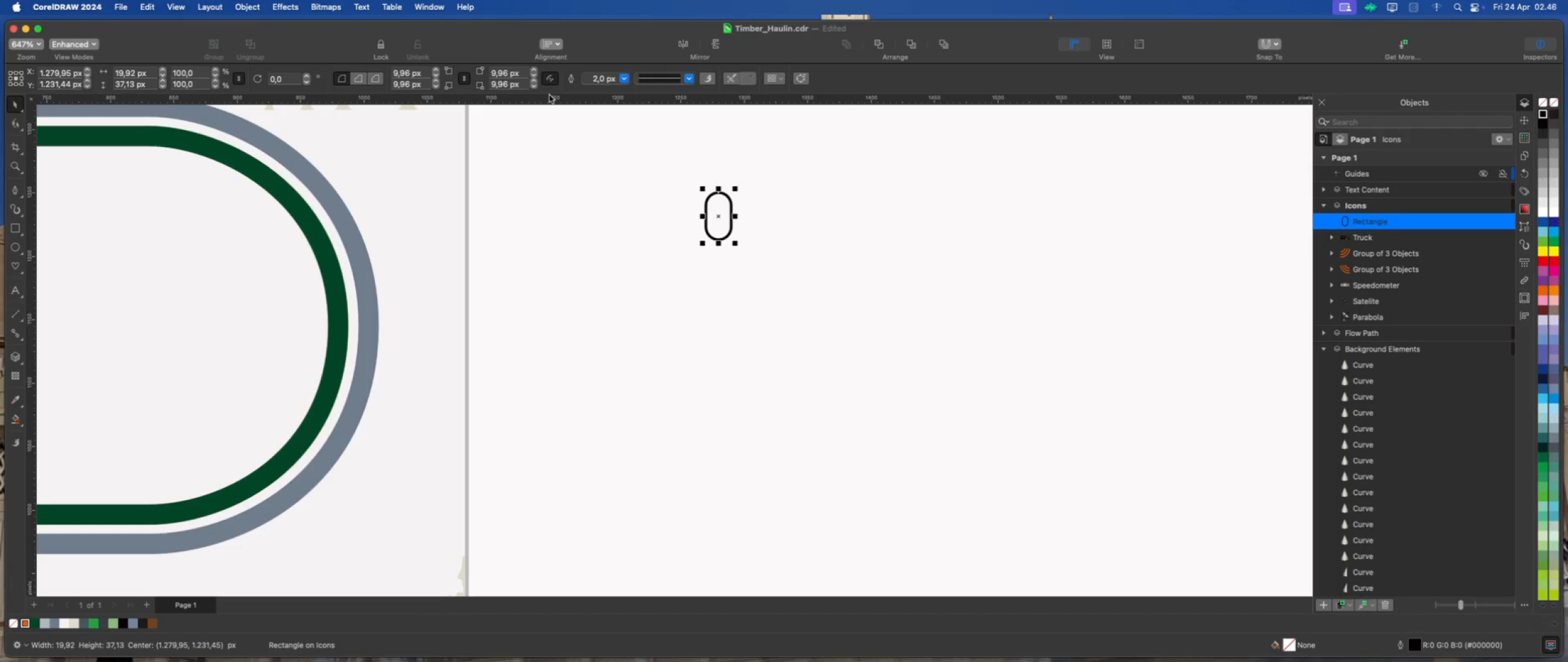 
left_click([624, 81])
 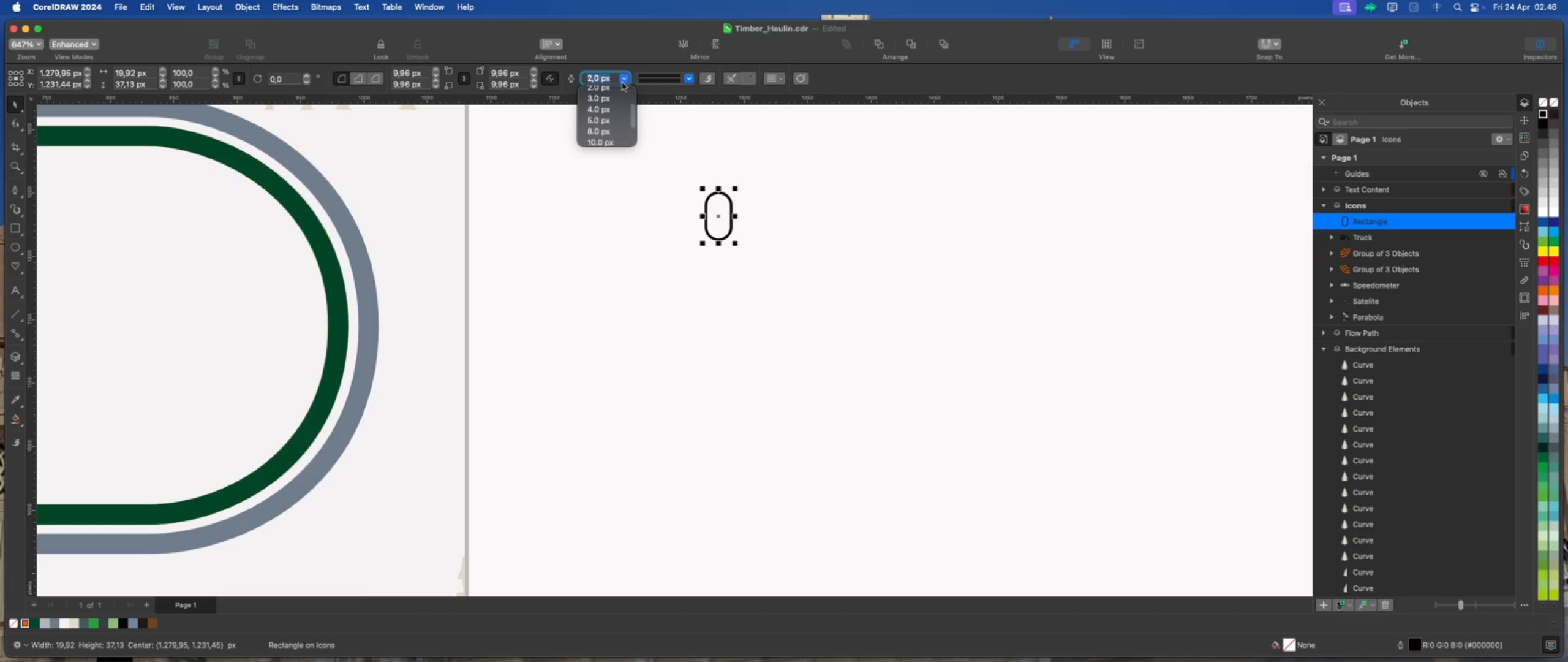 
left_click([609, 100])
 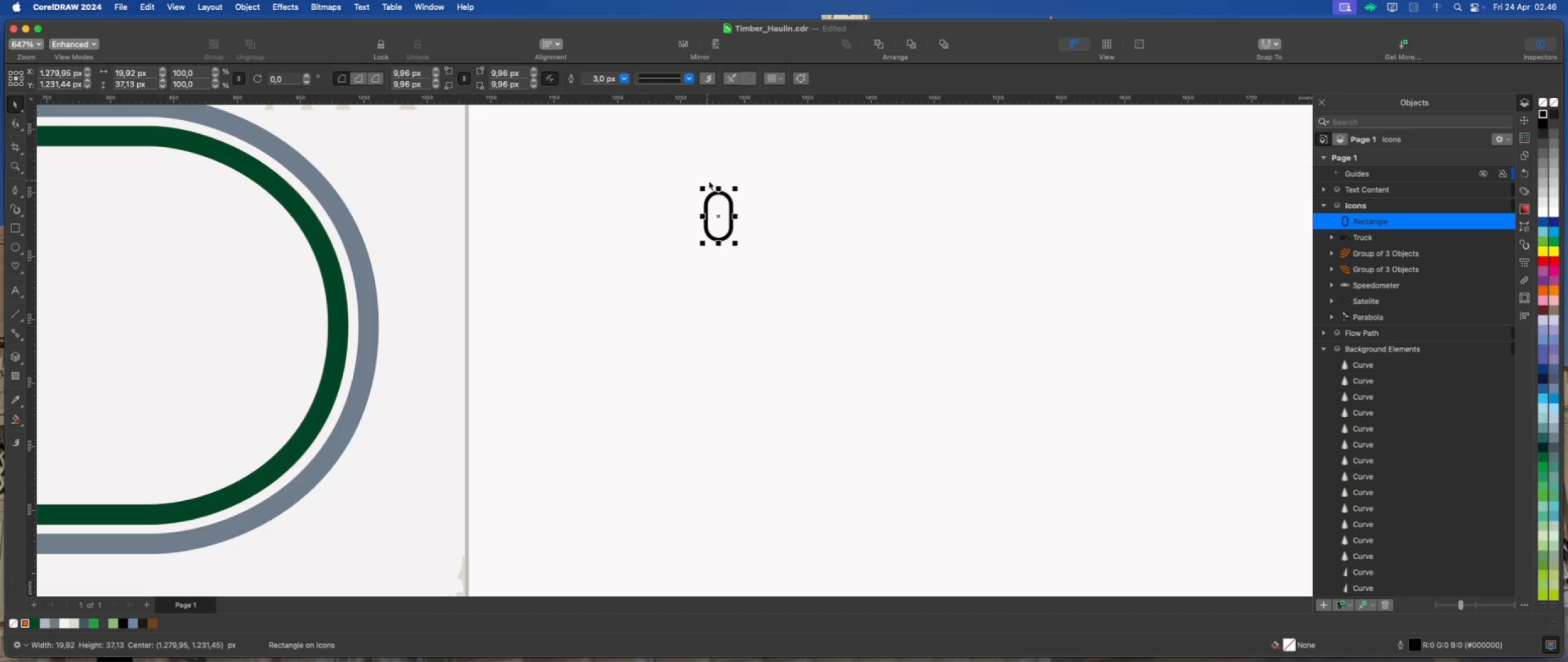 
scroll: coordinate [725, 163], scroll_direction: up, amount: 1.0
 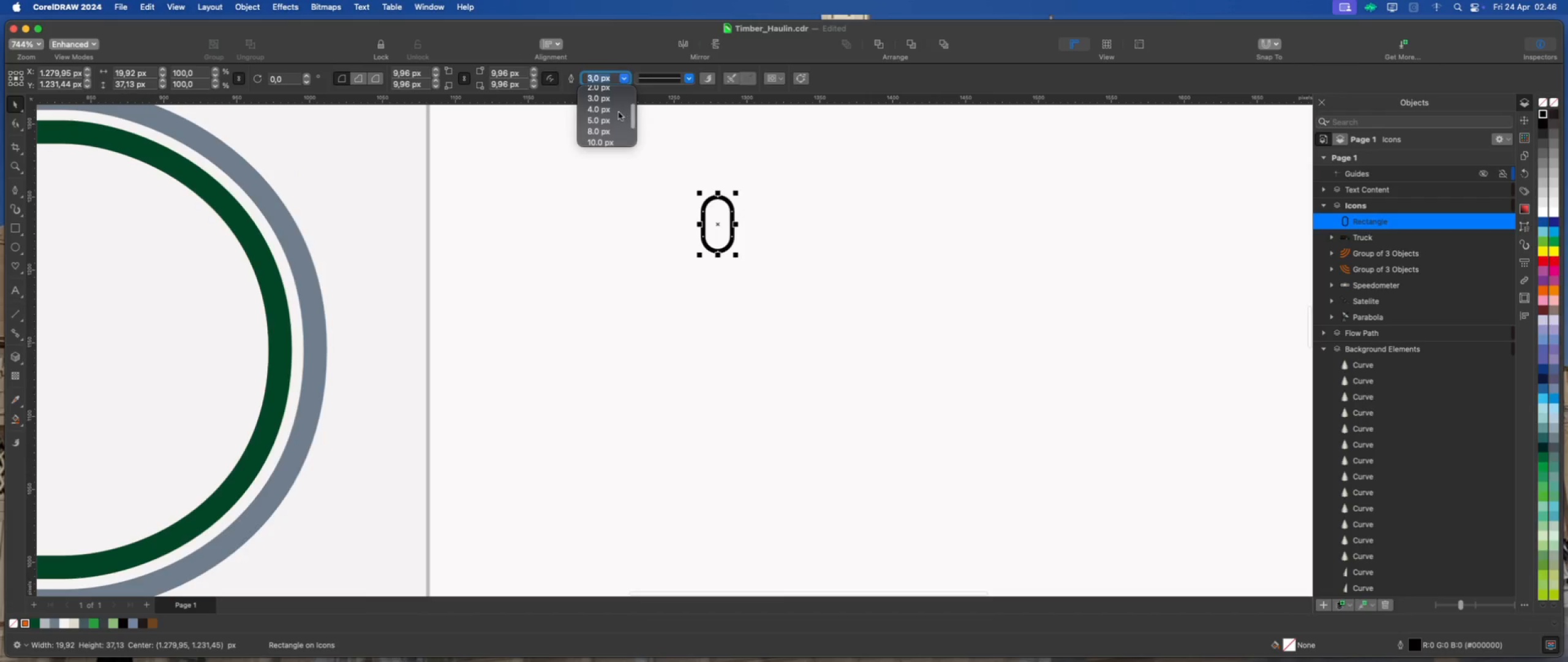 
left_click([606, 122])
 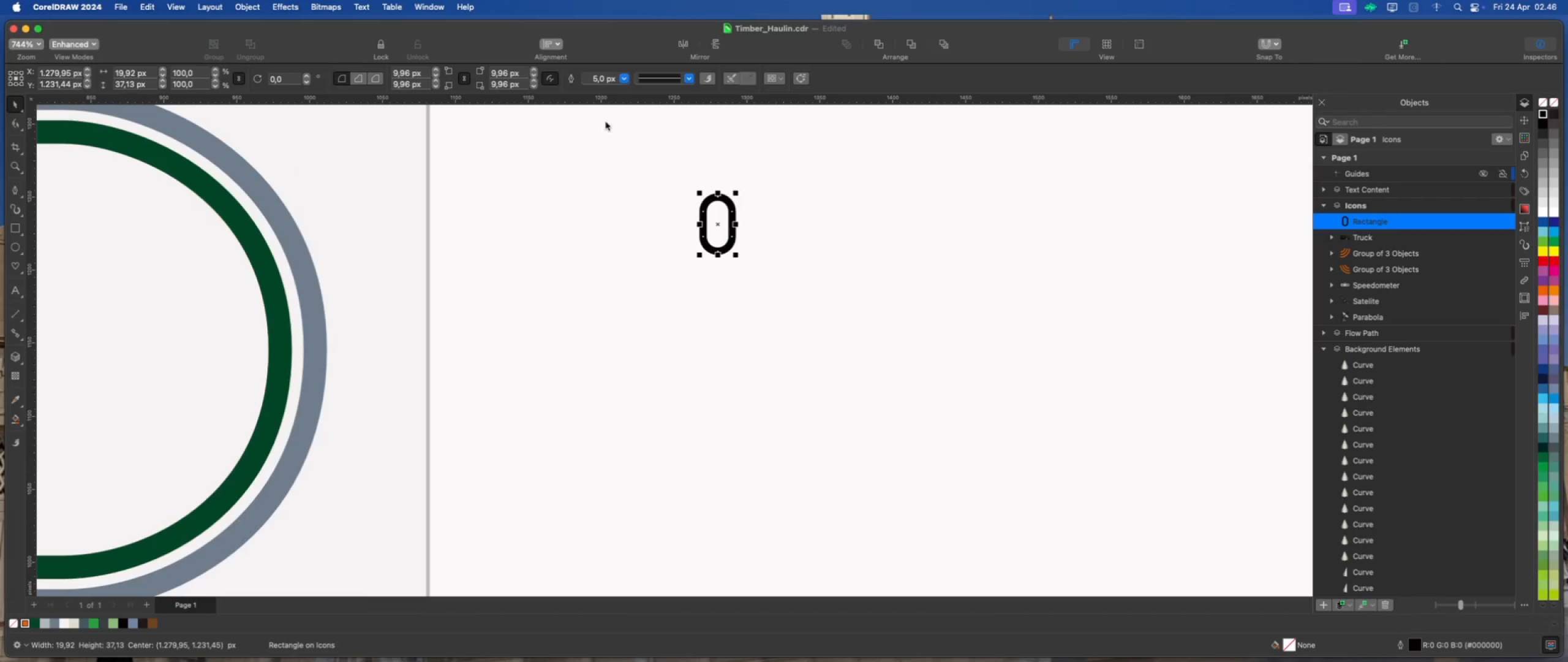 
left_click([622, 80])
 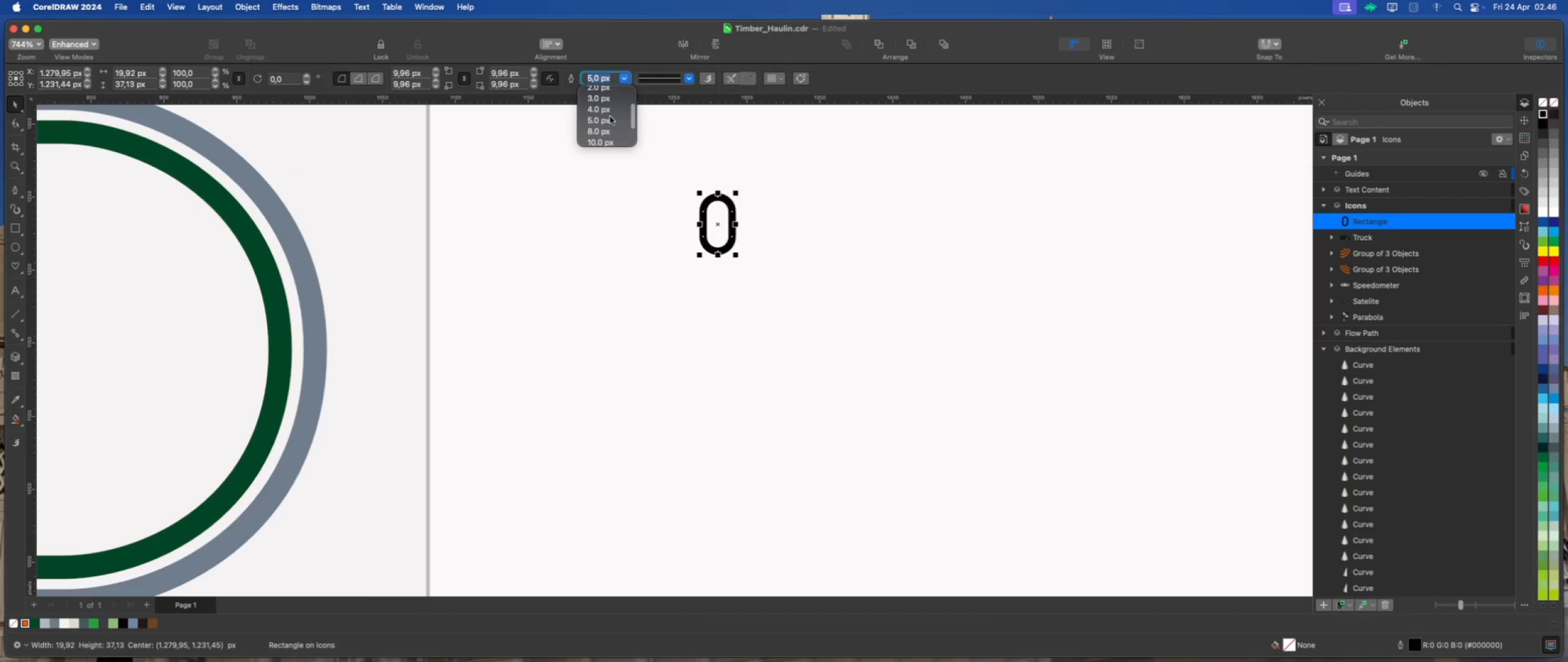 
scroll: coordinate [605, 123], scroll_direction: down, amount: 1.0
 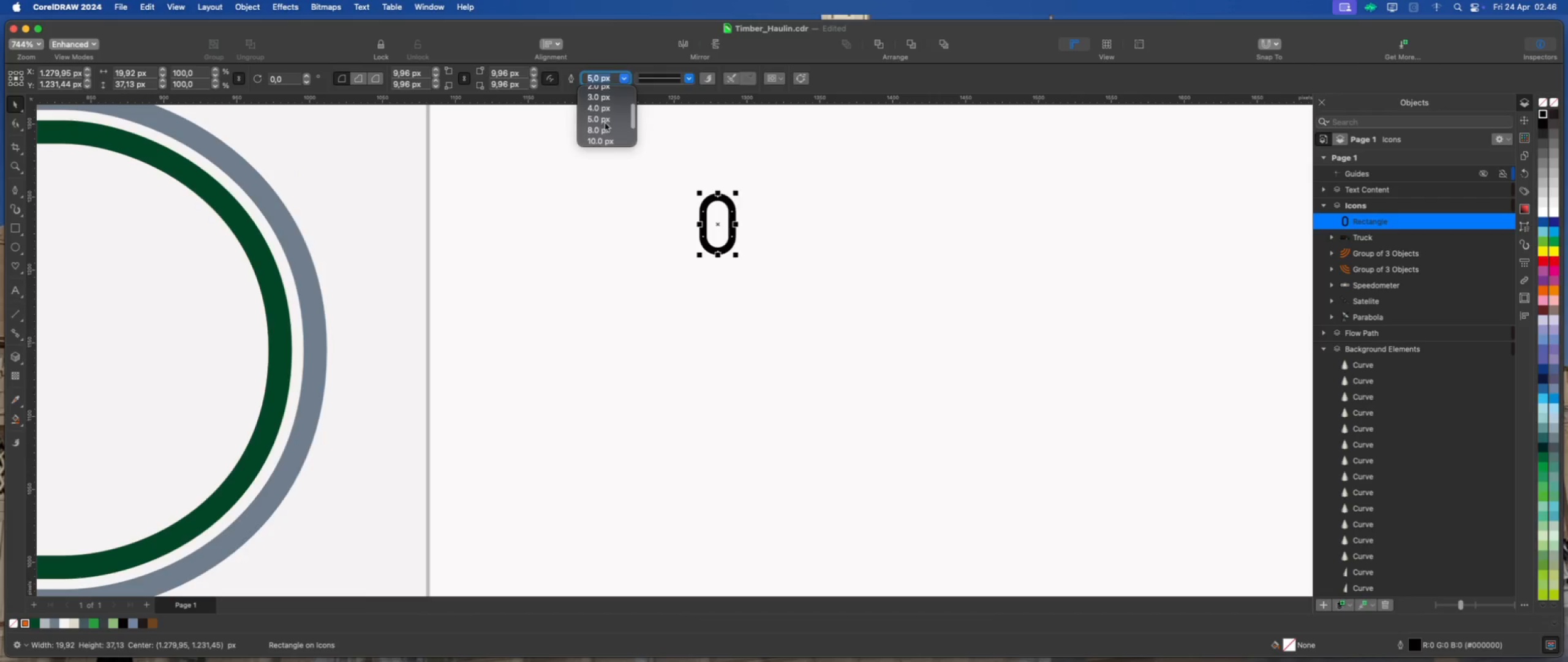 
left_click([600, 131])
 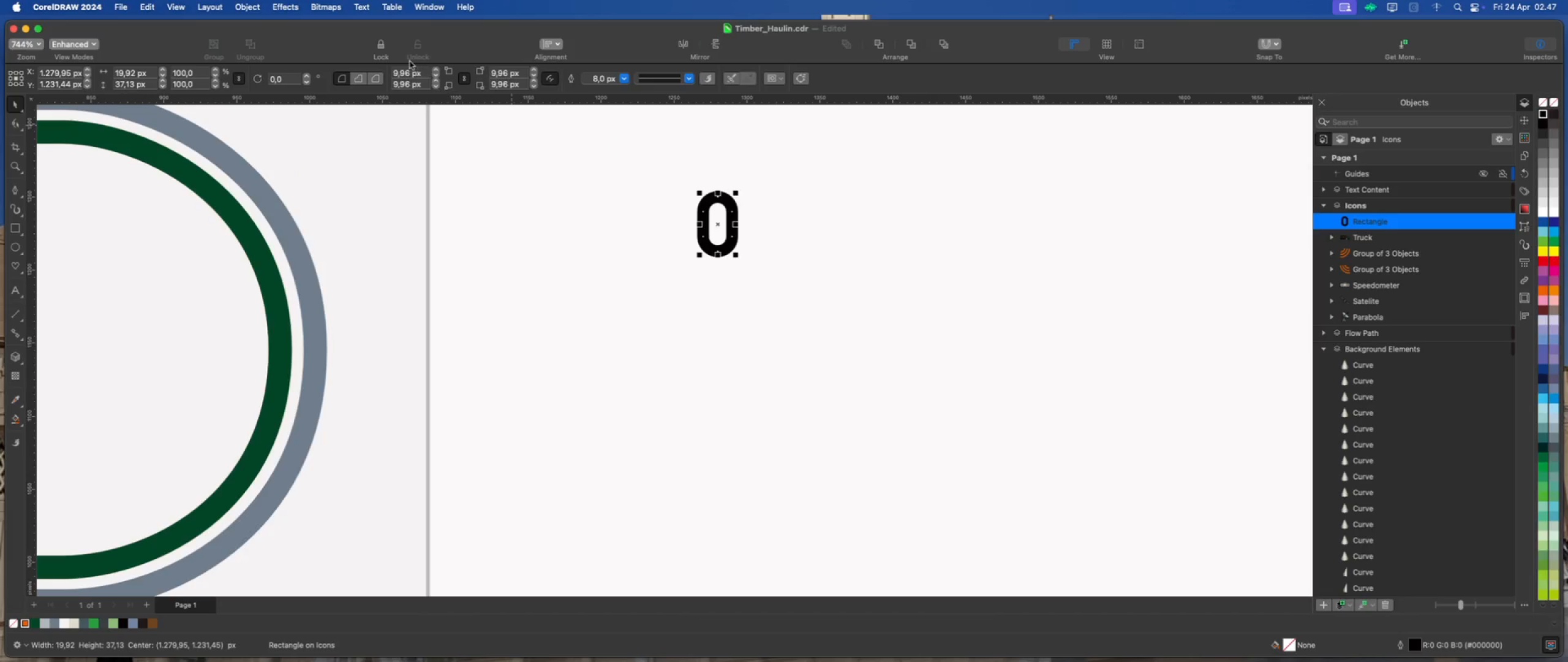 
left_click([253, 7])
 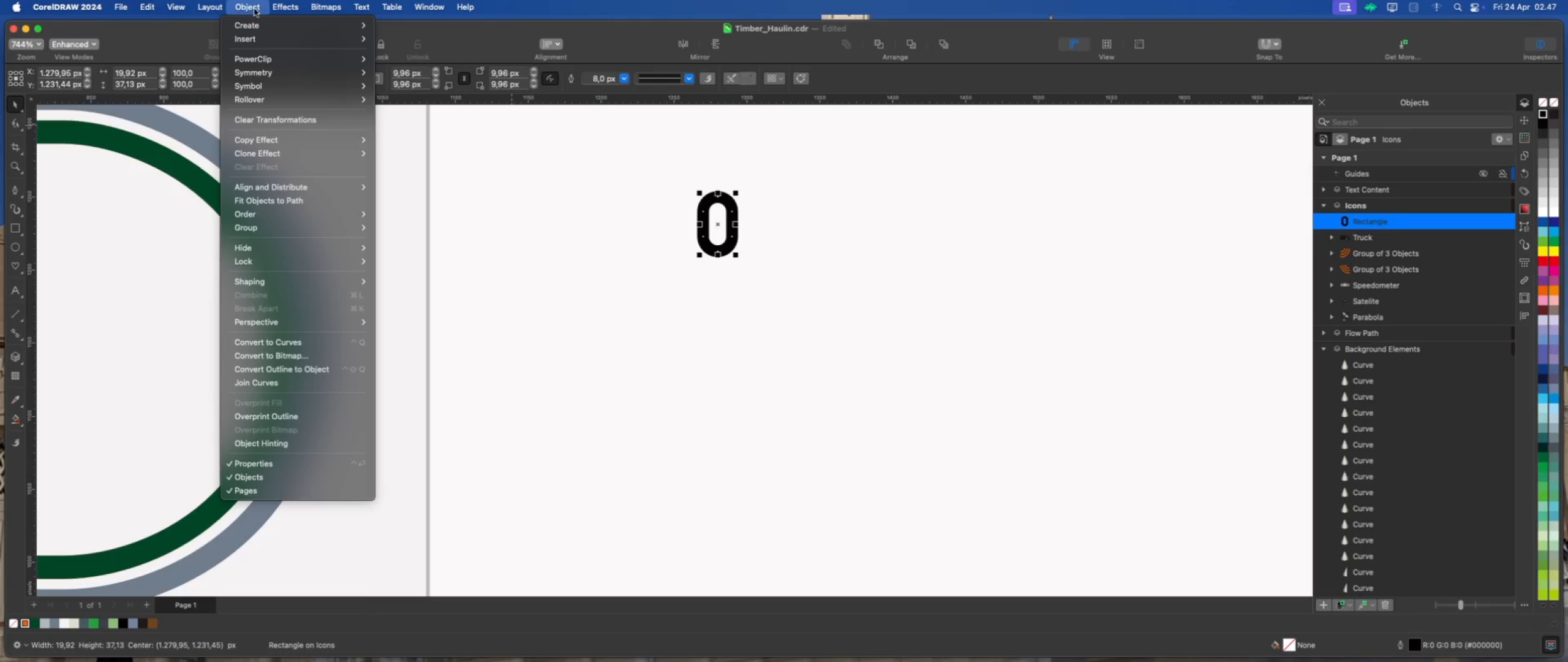 
mouse_move([364, 86])
 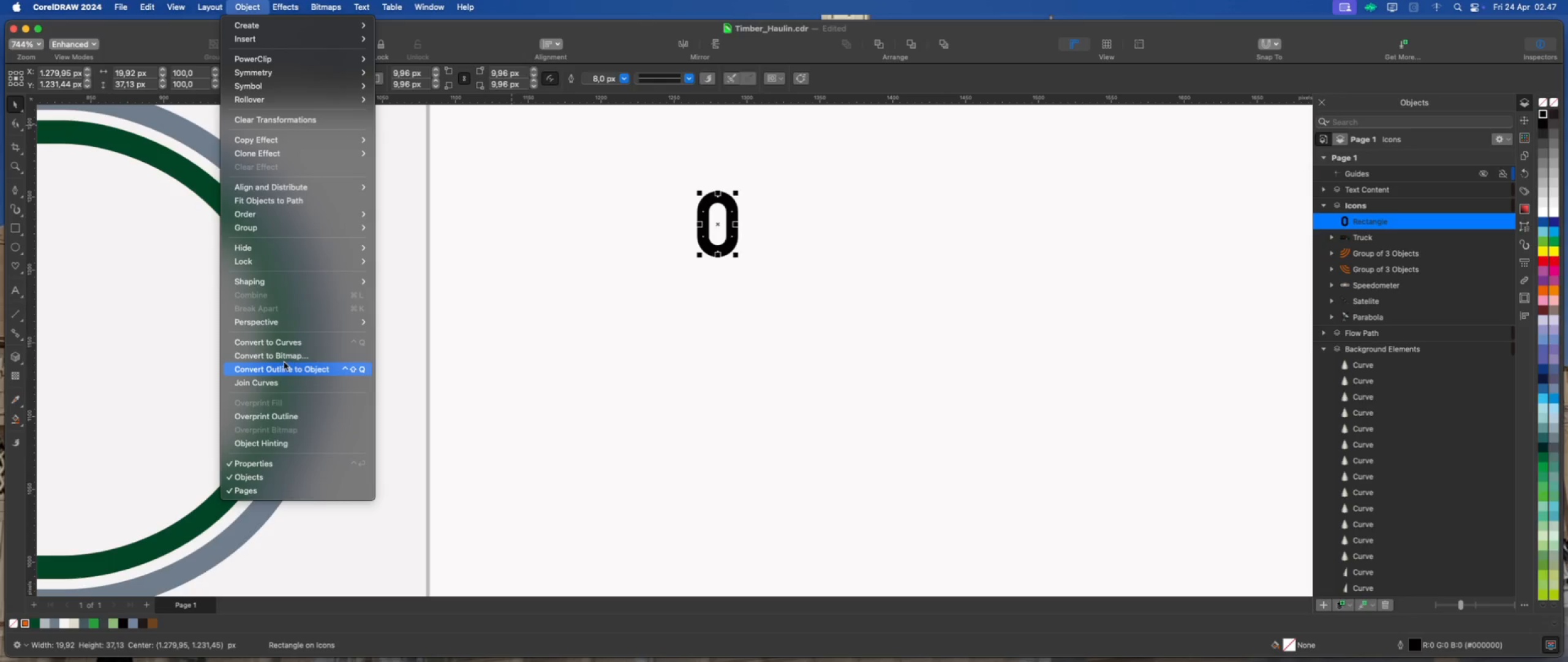 
left_click([293, 374])
 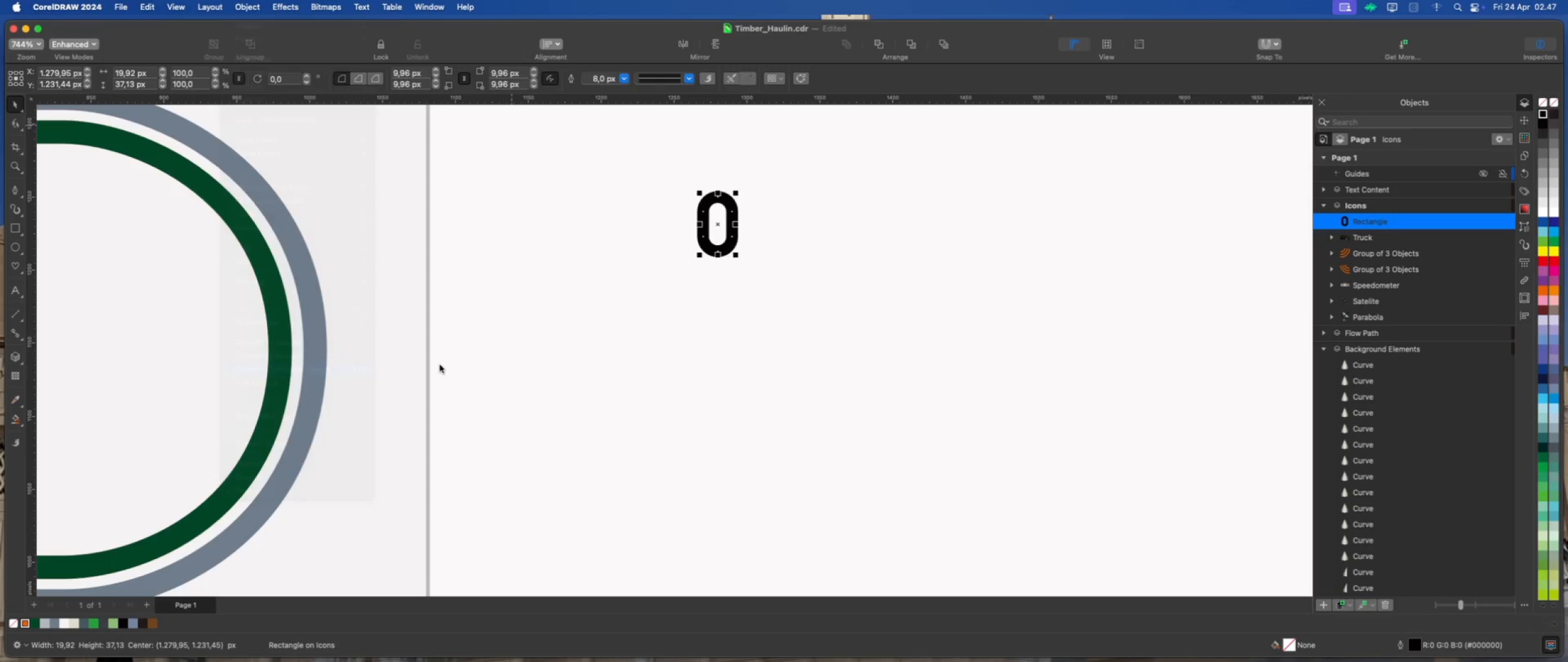 
left_click([711, 360])
 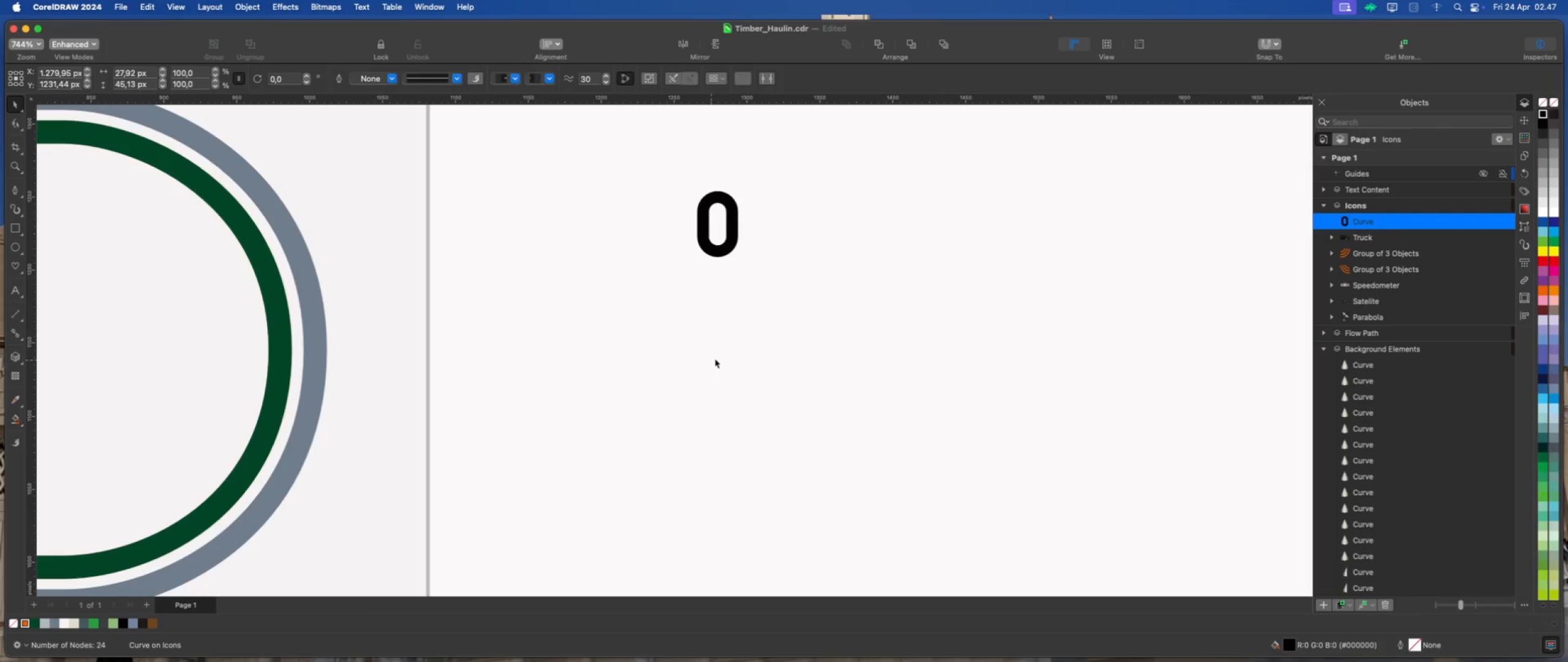 
scroll: coordinate [761, 281], scroll_direction: up, amount: 1.0
 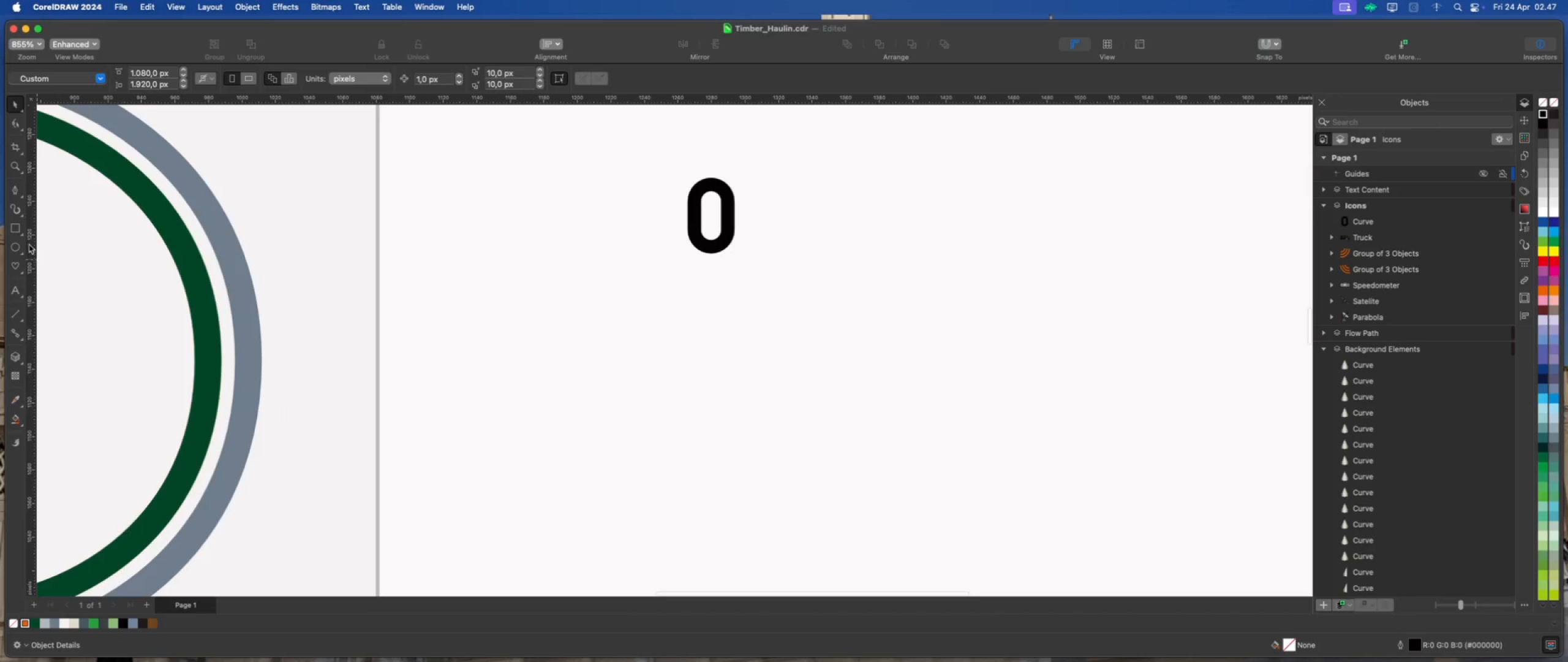 
left_click([16, 191])
 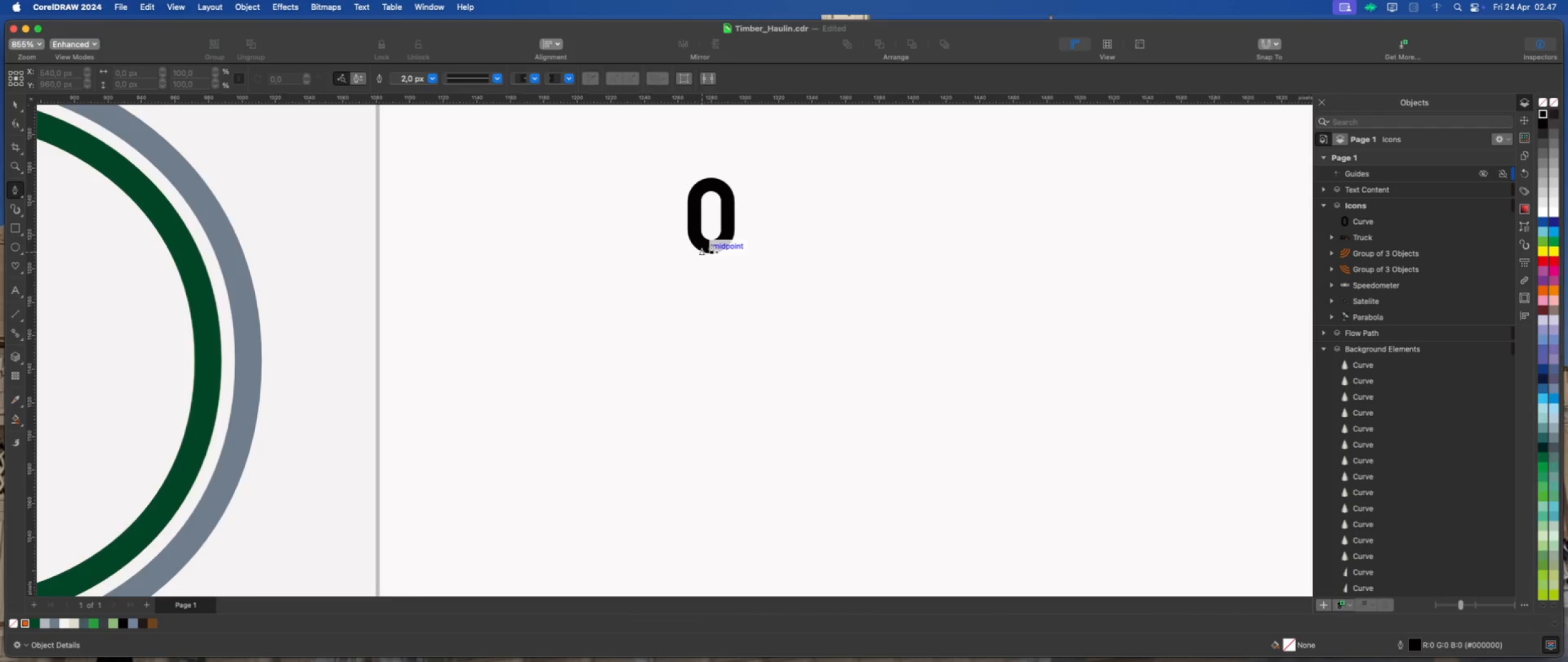 
left_click([711, 230])
 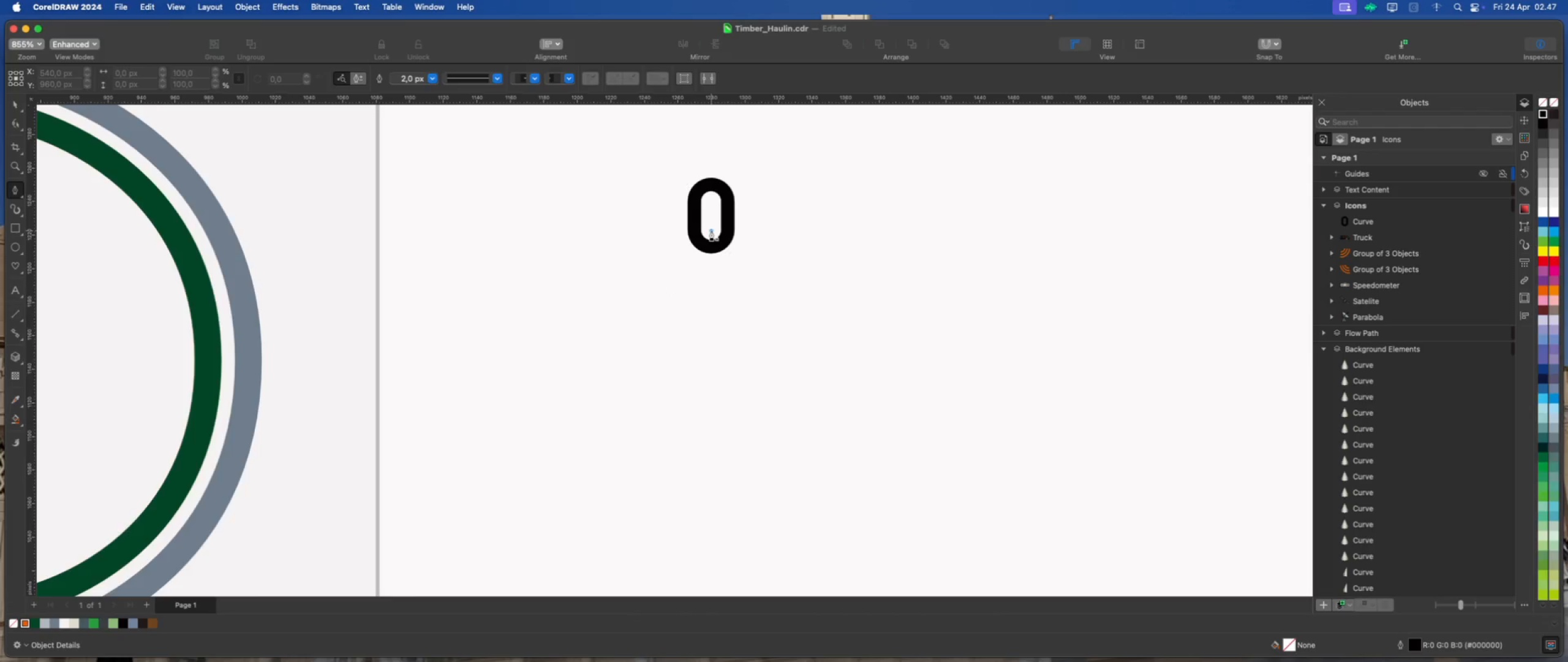 
hold_key(key=ShiftLeft, duration=1.51)
left_click([712, 286])
 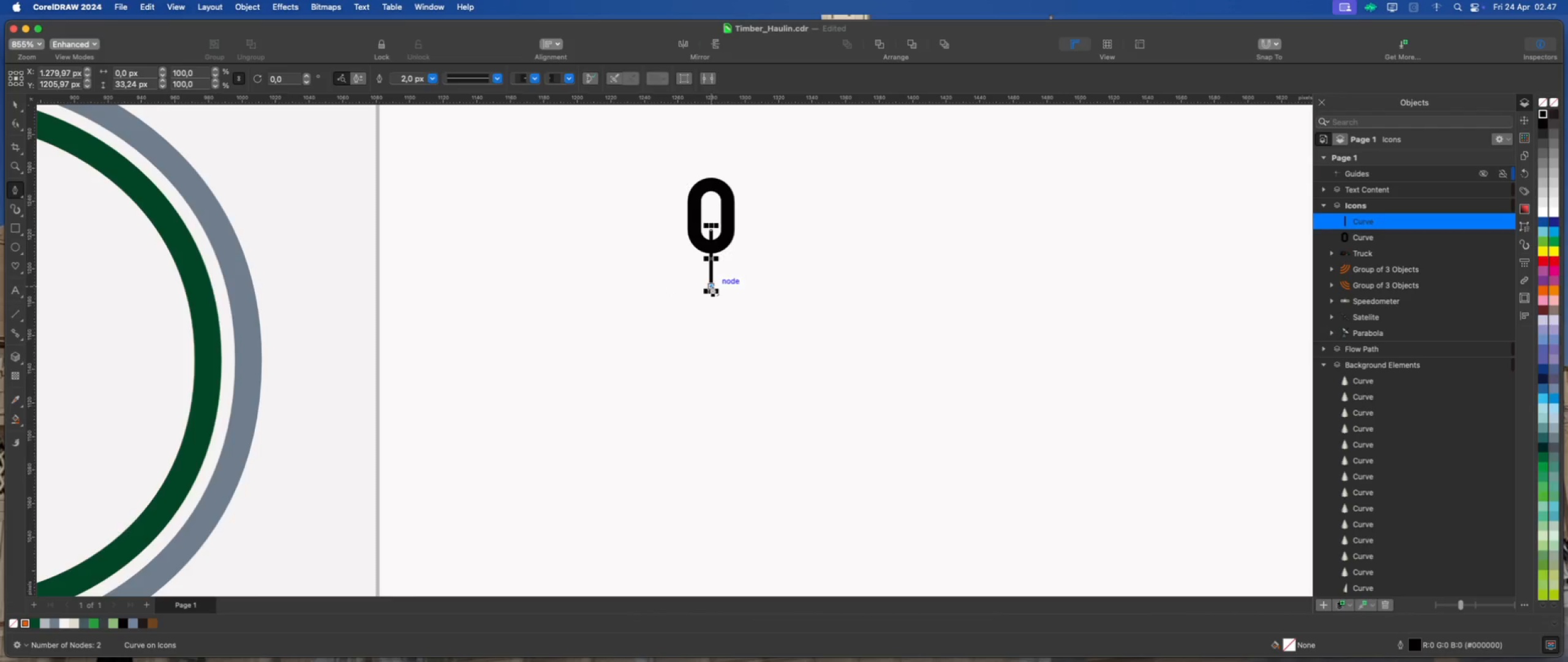 
key(Escape)
 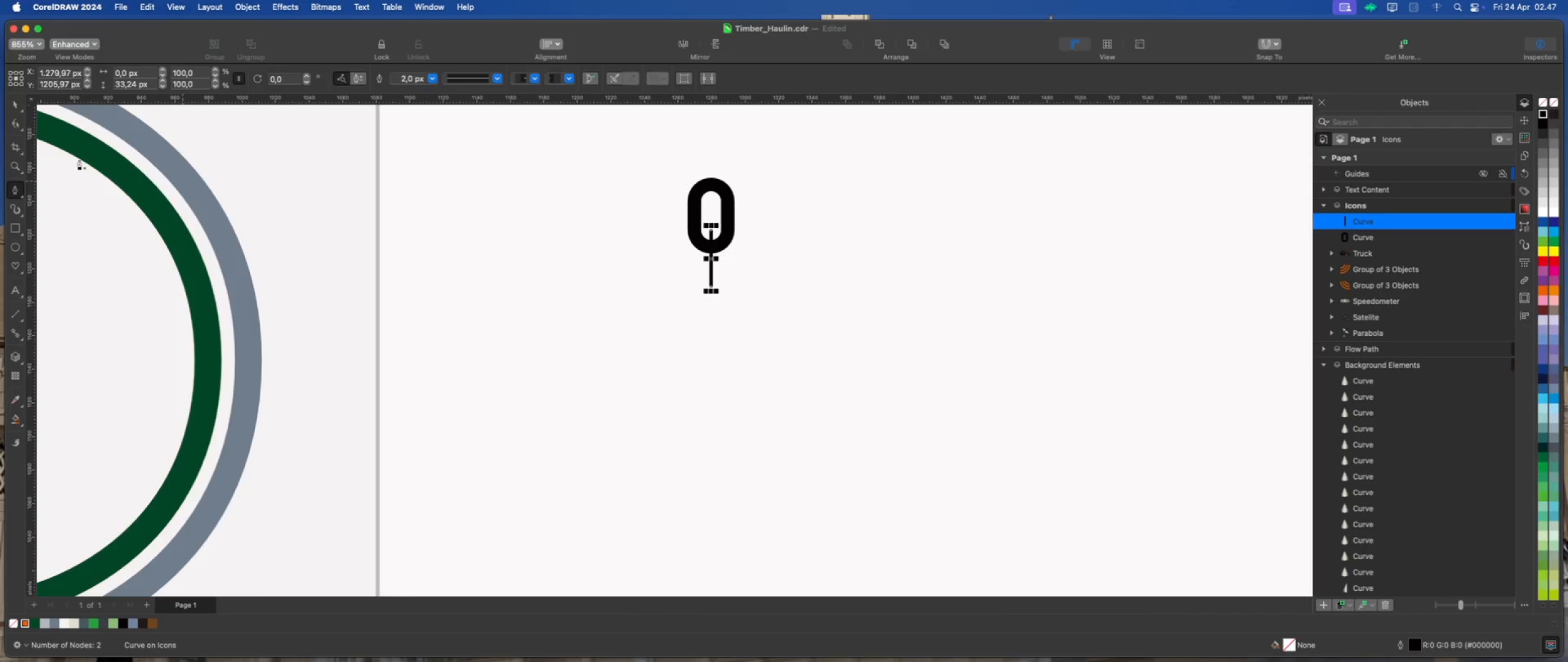 
left_click([14, 103])
 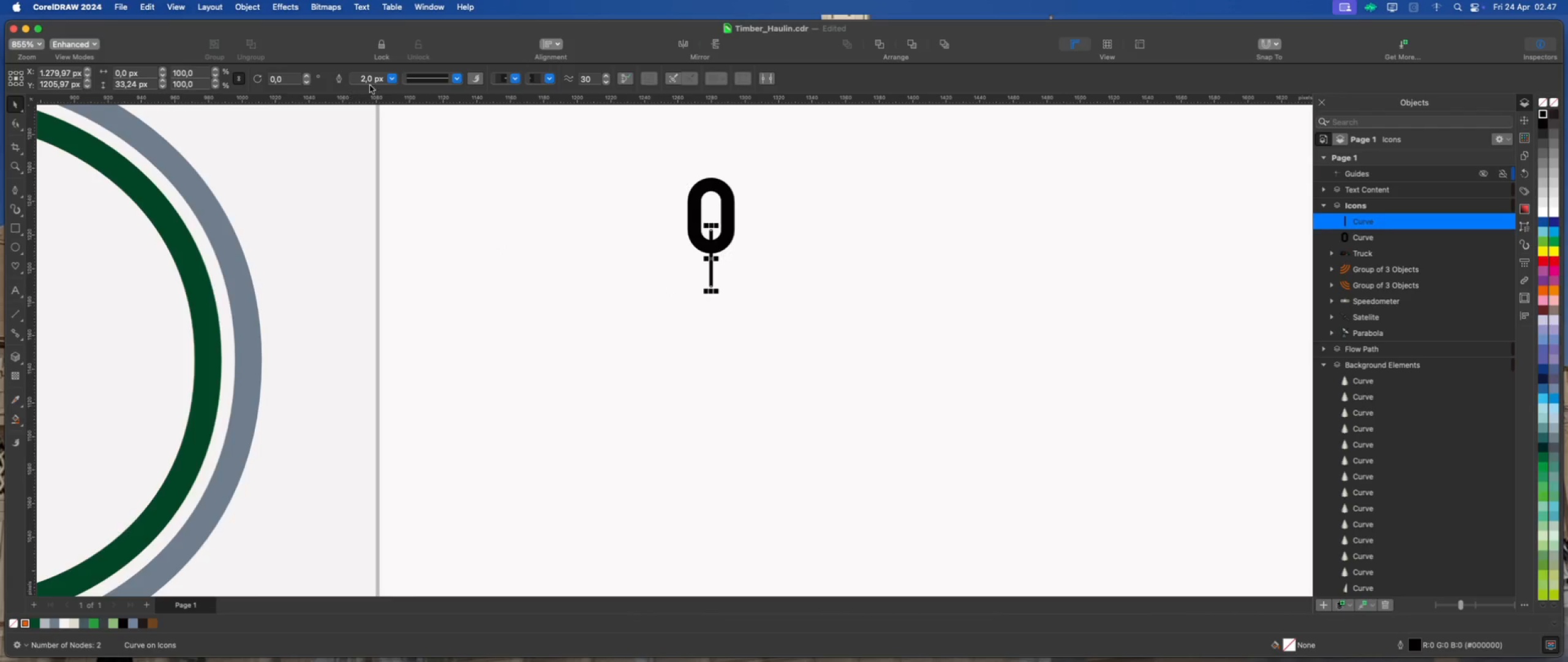 
left_click([393, 80])
 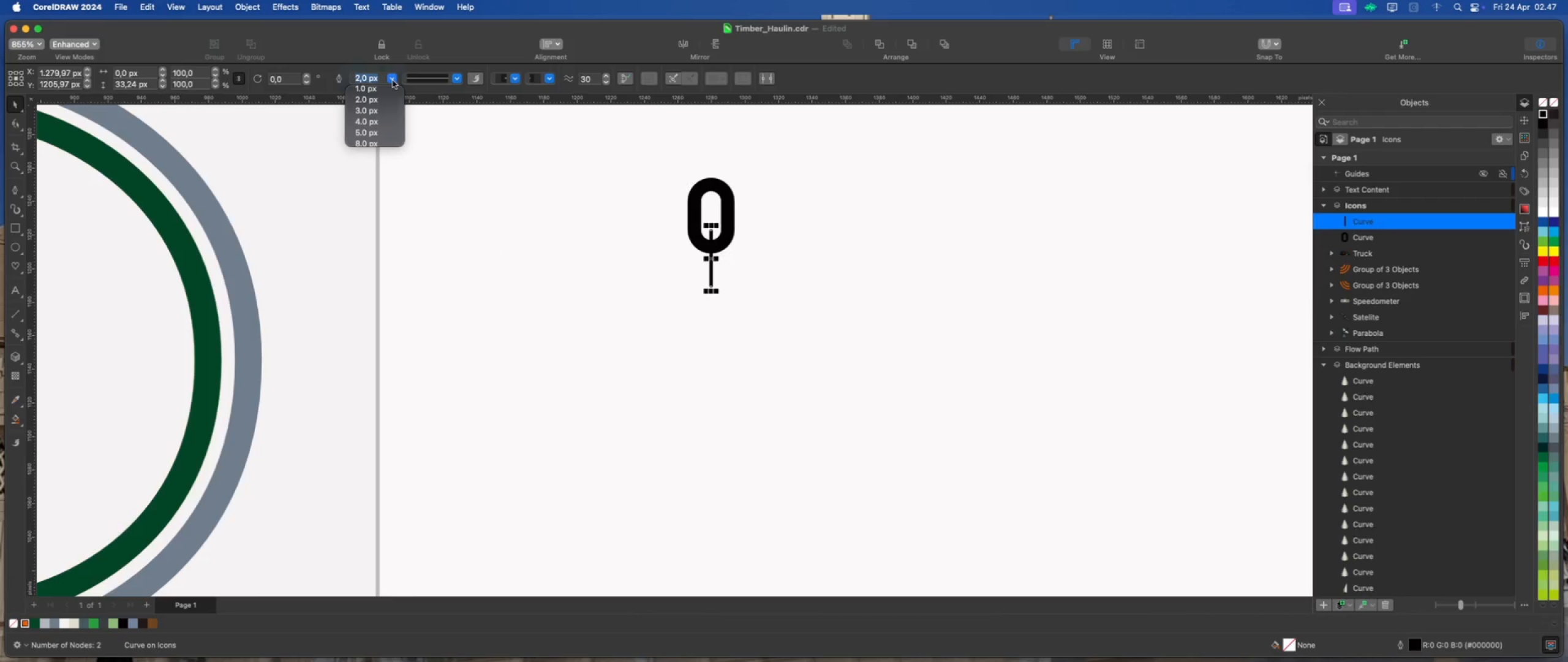 
scroll: coordinate [375, 130], scroll_direction: down, amount: 2.0
 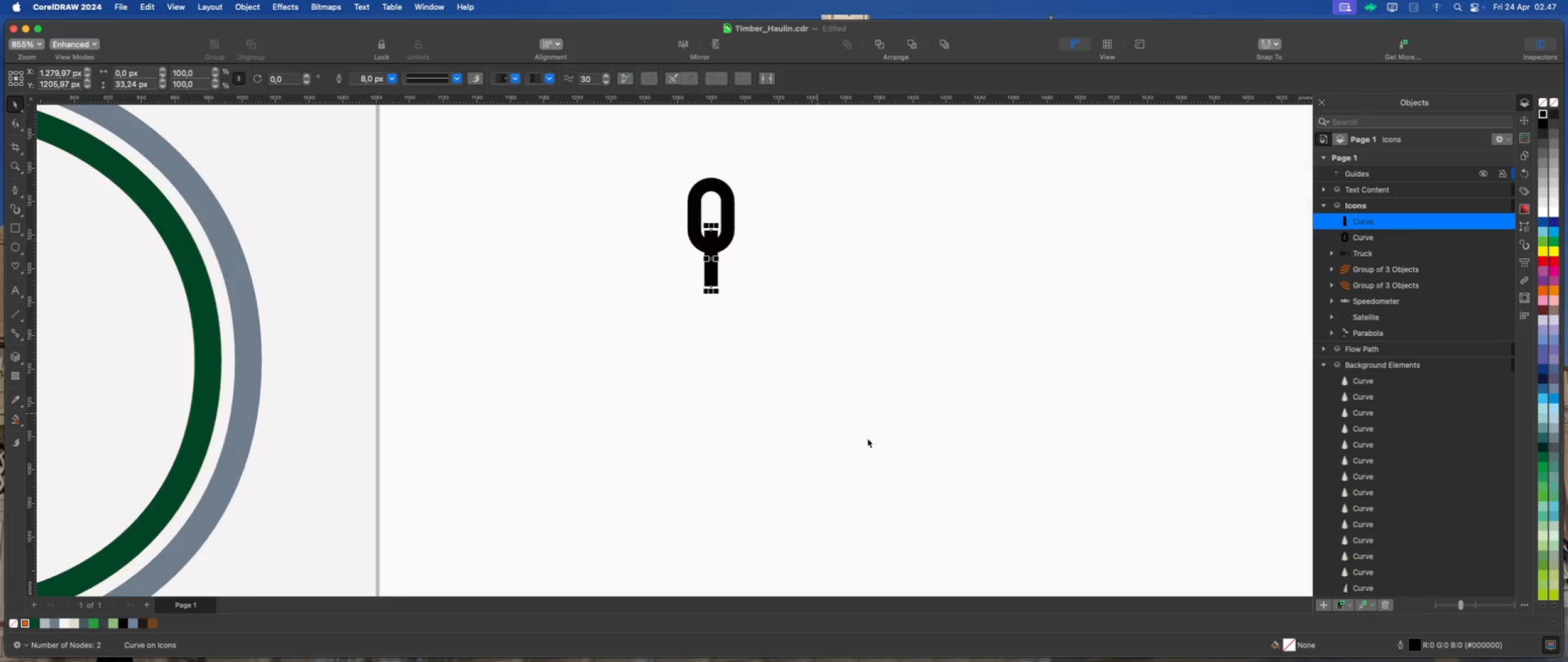 
double_click([1420, 645])
 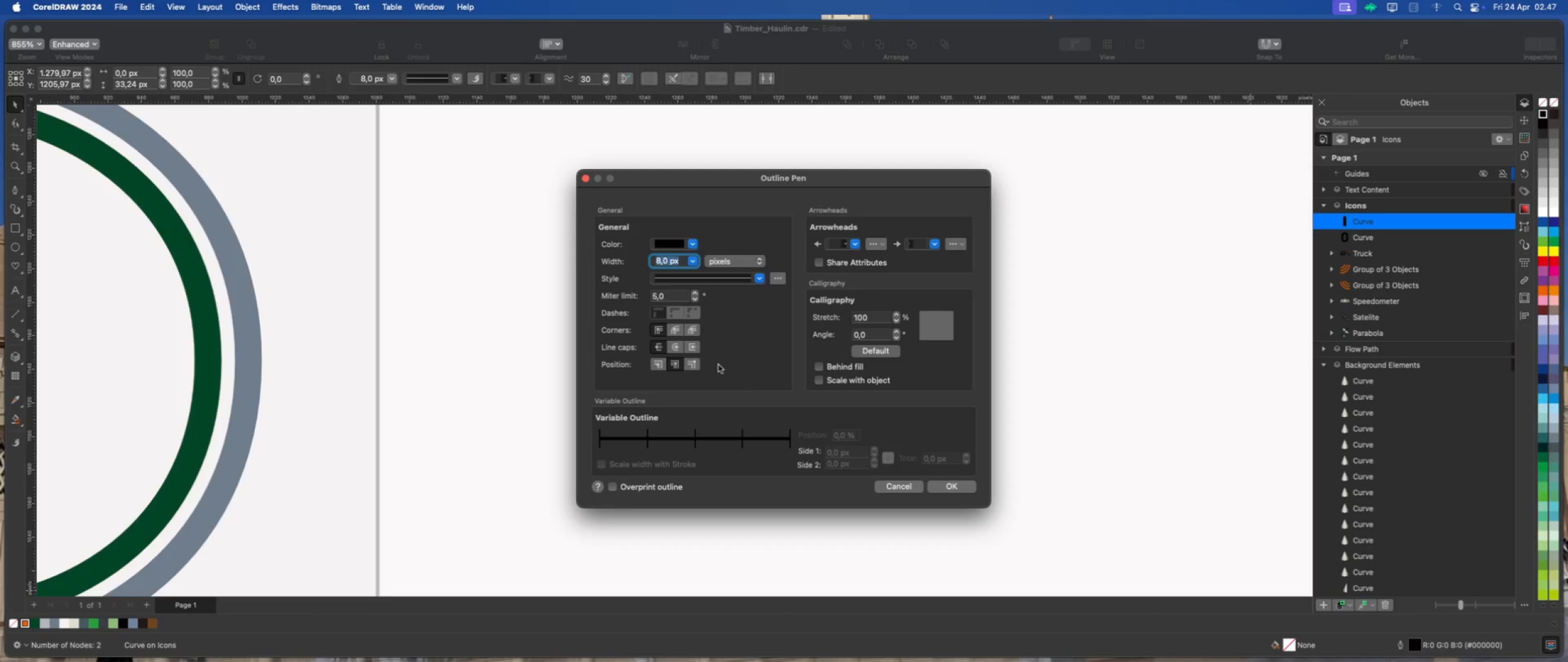 
double_click([676, 350])
 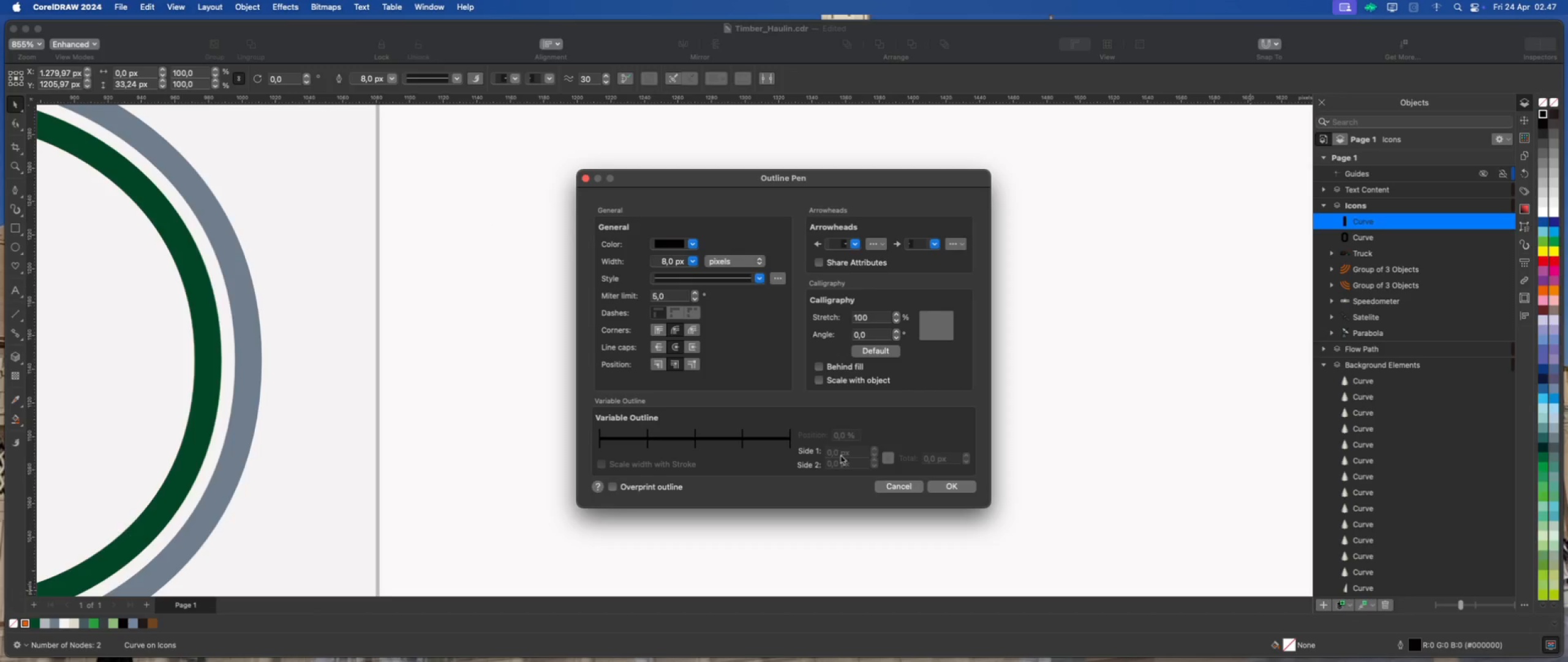 
left_click([950, 483])
 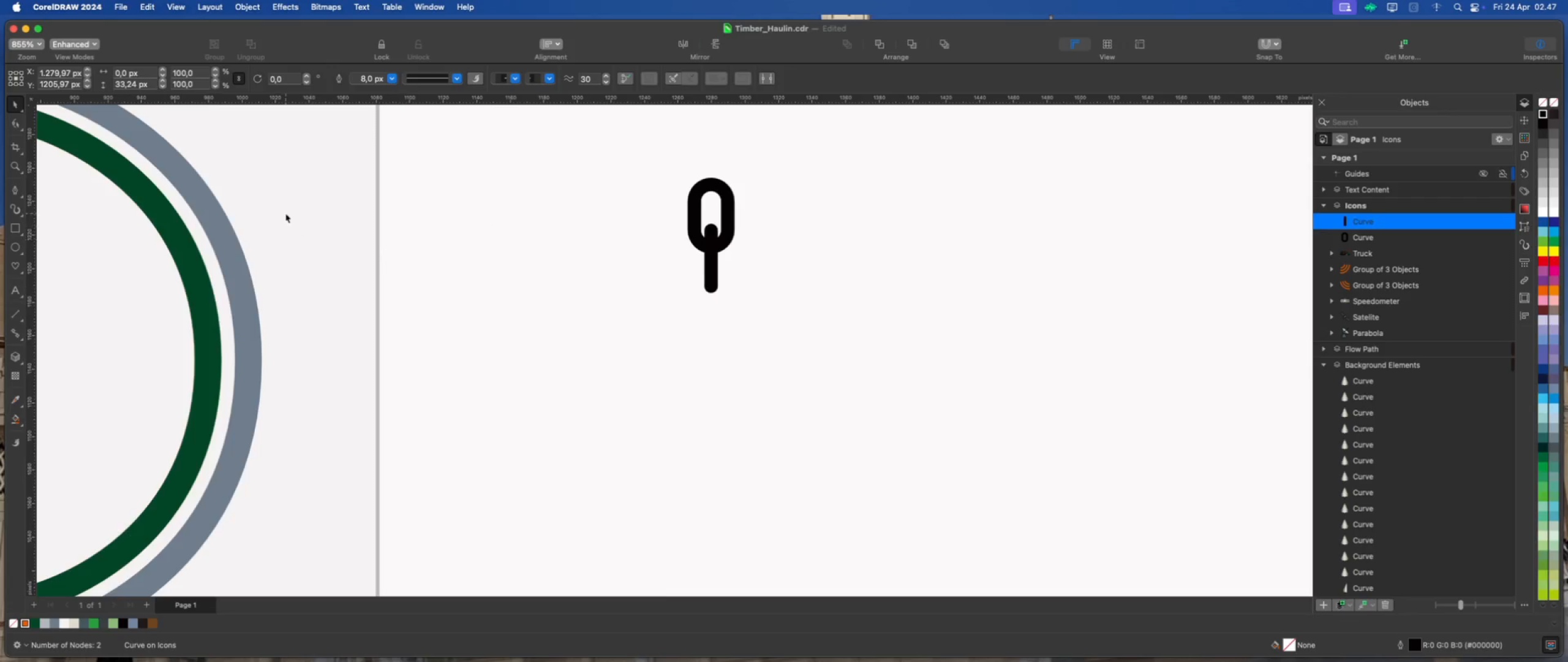 
left_click([243, 8])
 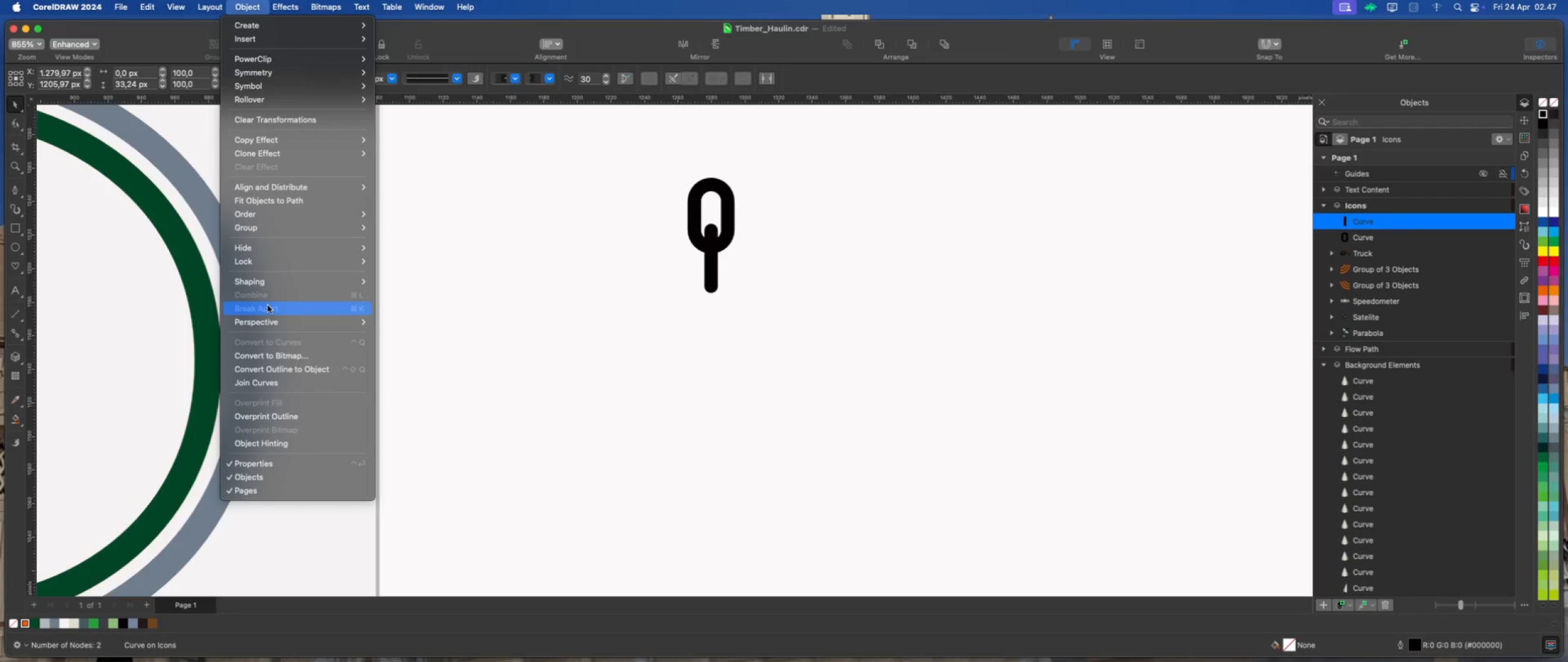 
left_click([295, 363])
 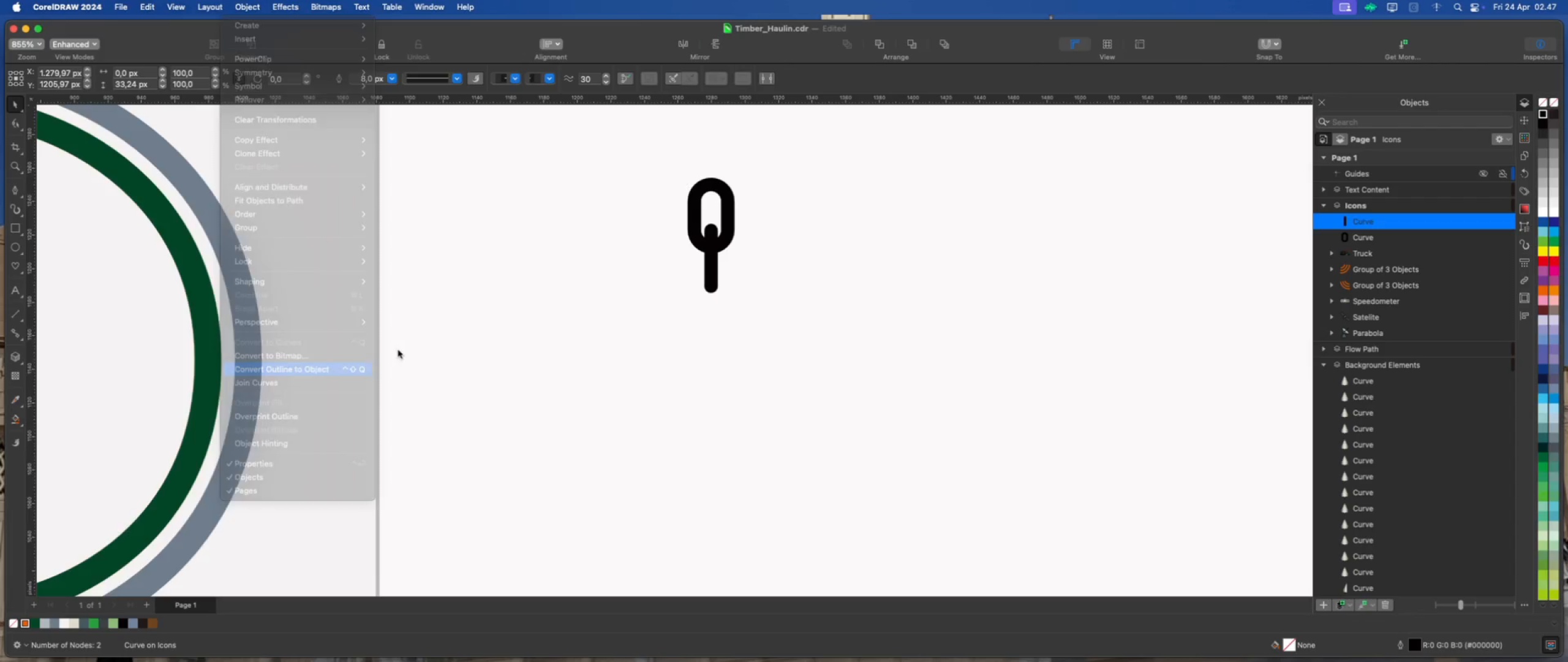 
left_click([609, 321])
 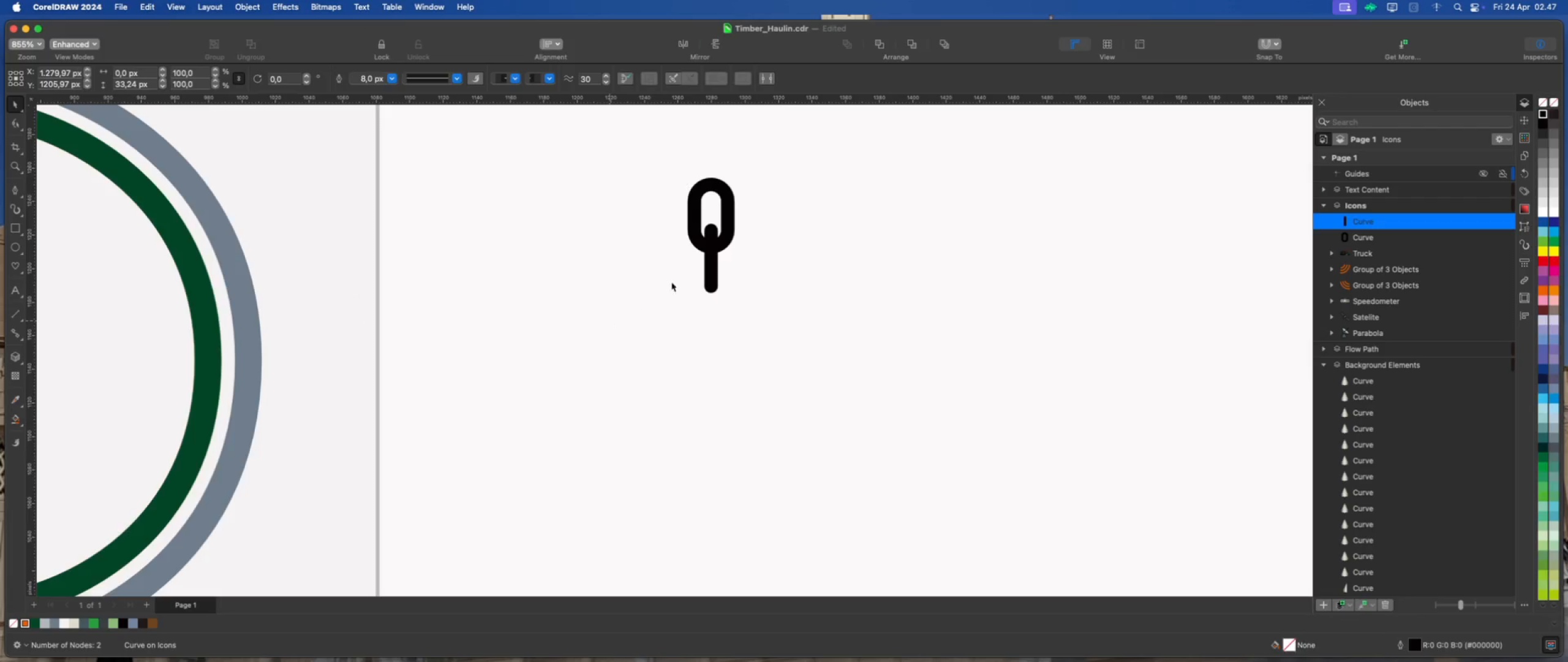 
left_click([725, 227])
 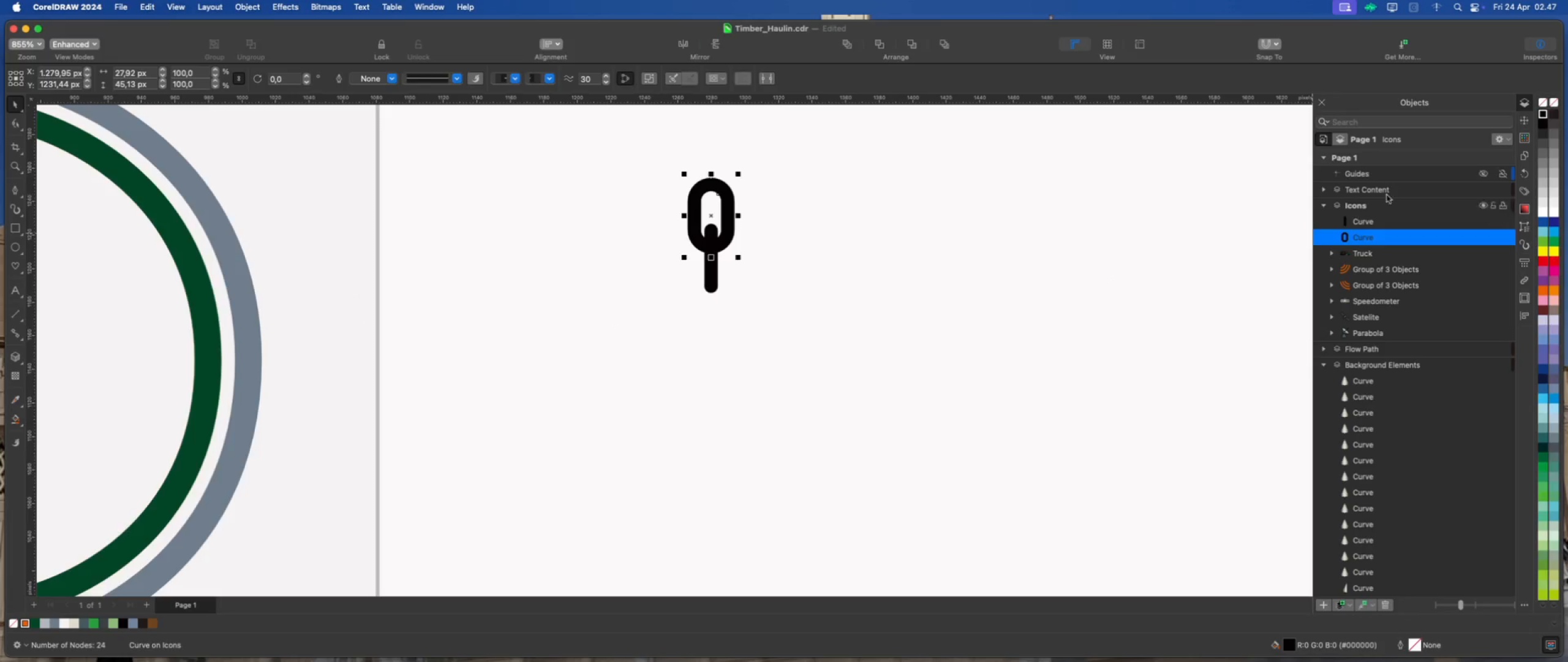 
left_click([1525, 120])
 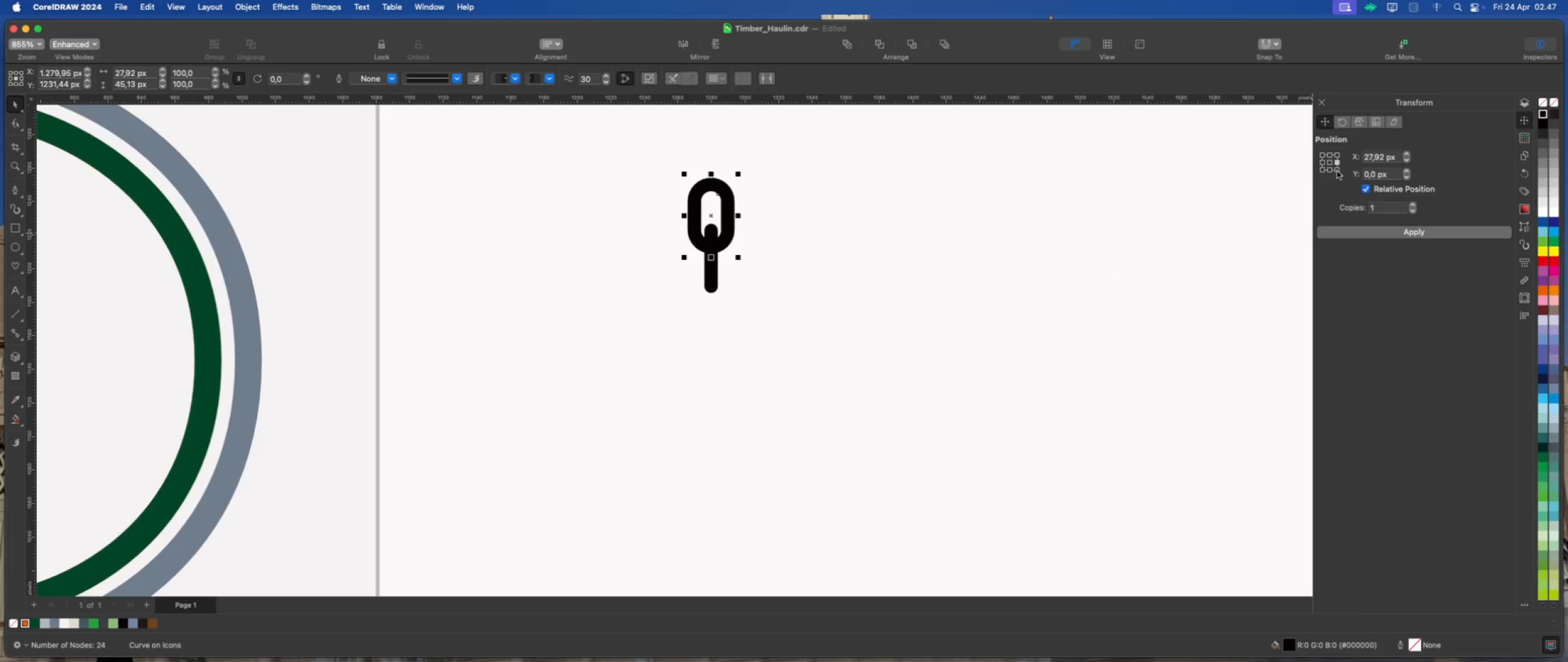 
left_click([1330, 170])
 